 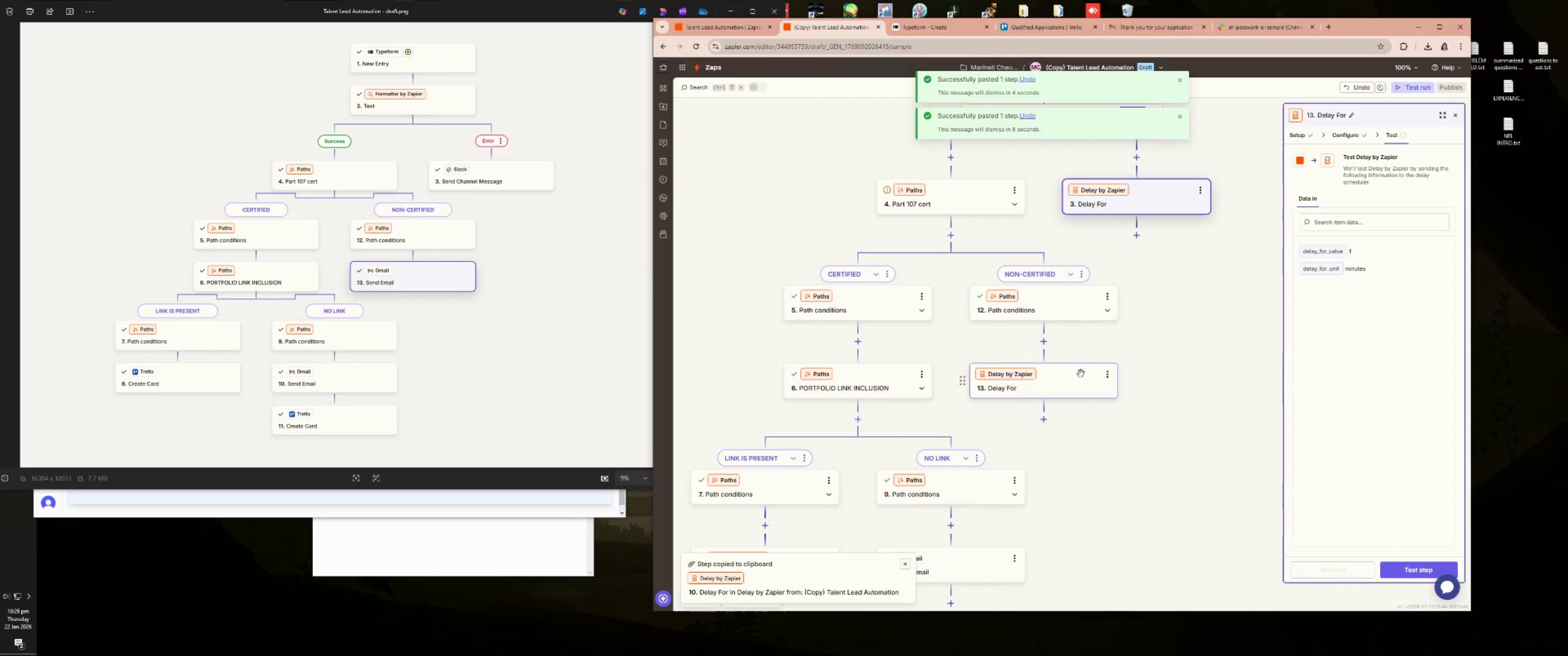 
left_click([1335, 574])
 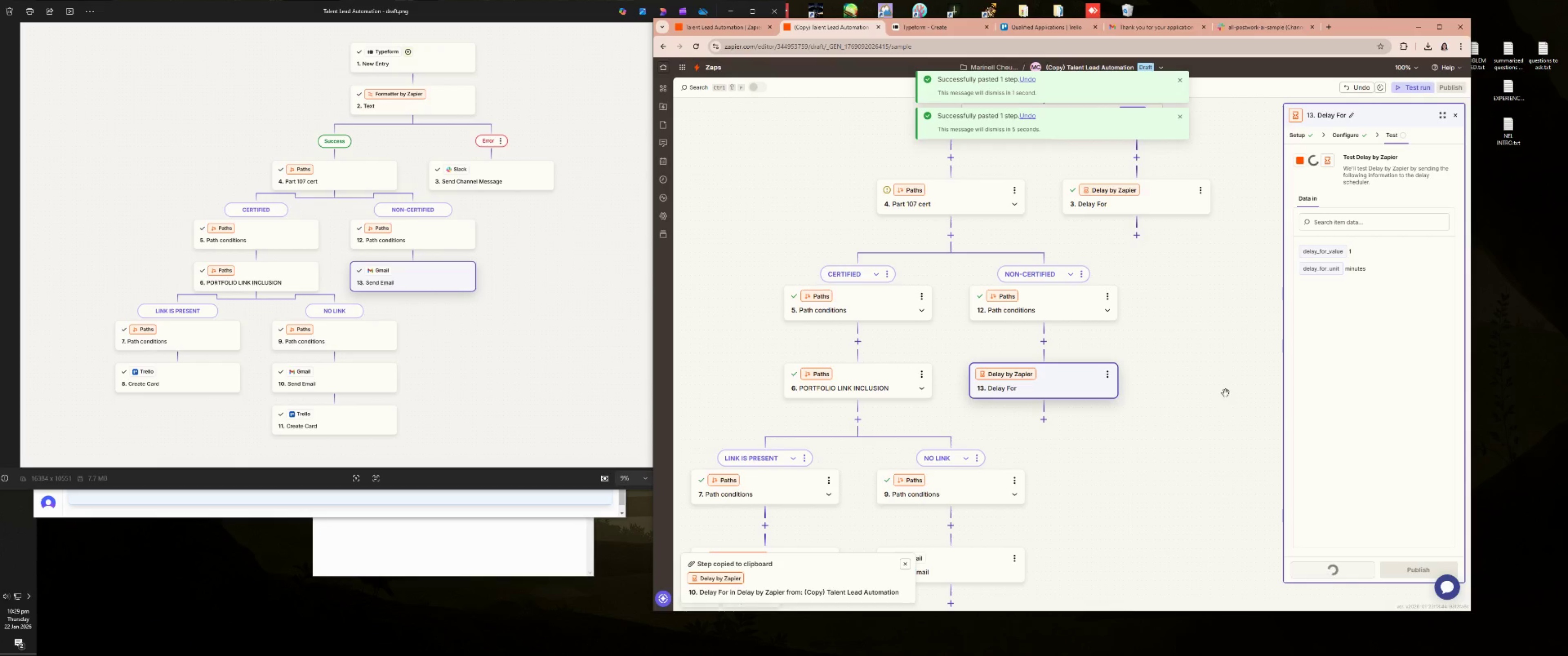 
left_click_drag(start_coordinate=[1209, 409], to_coordinate=[1250, 267])
 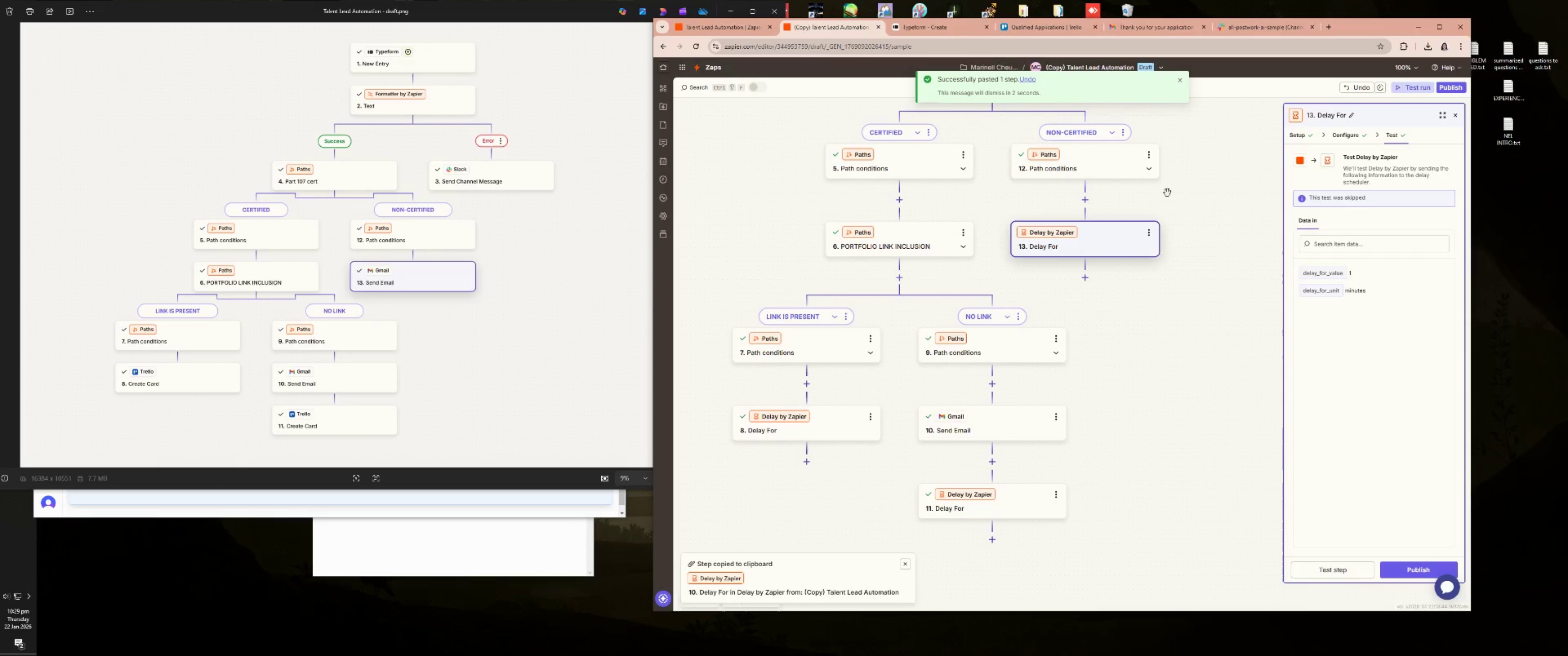 
left_click([1097, 71])
 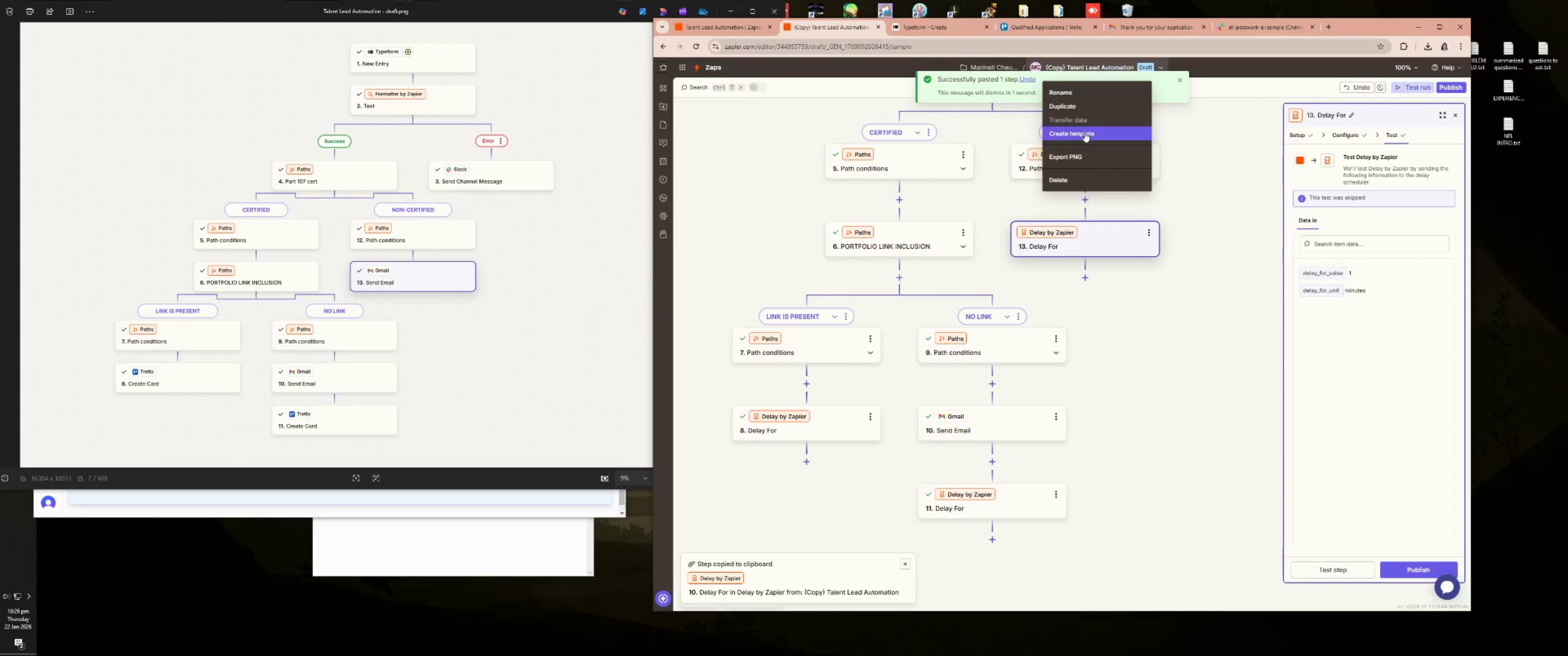 
left_click([1082, 138])
 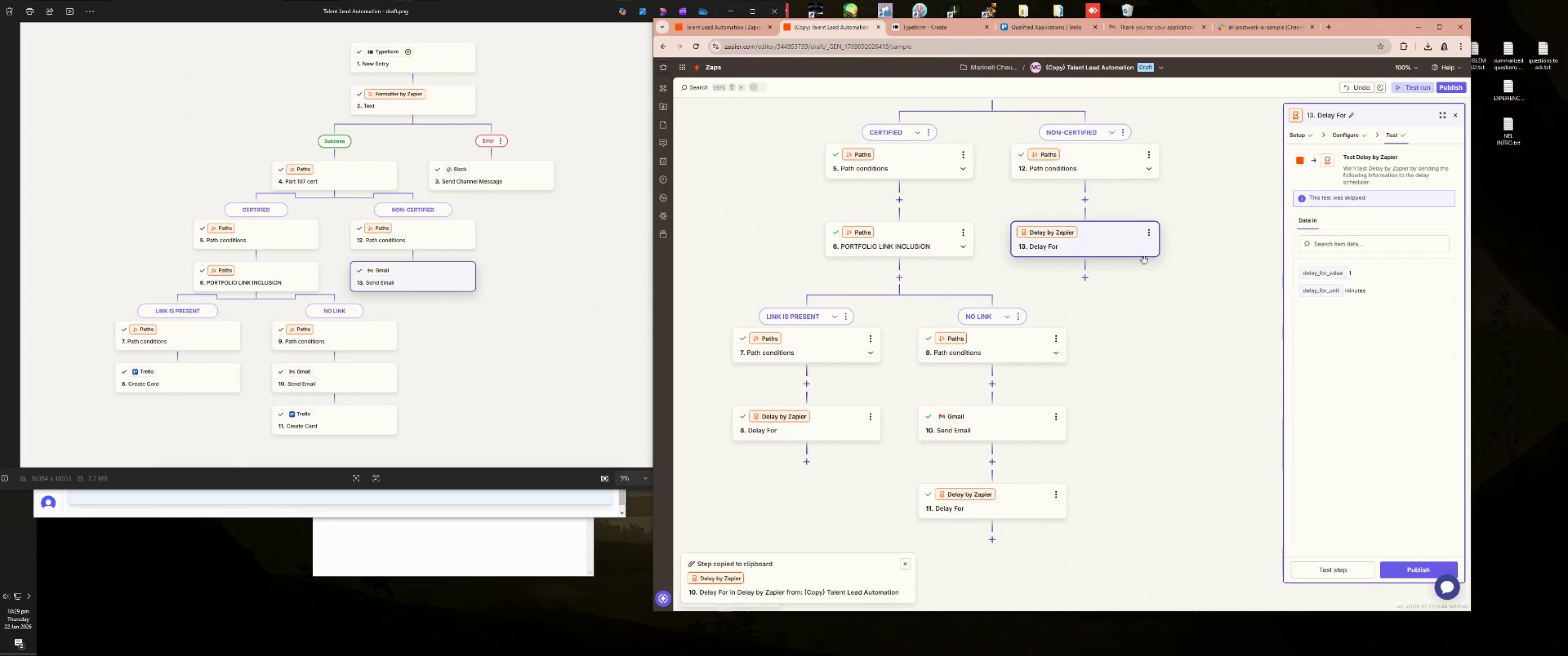 
left_click_drag(start_coordinate=[1202, 159], to_coordinate=[1137, 273])
 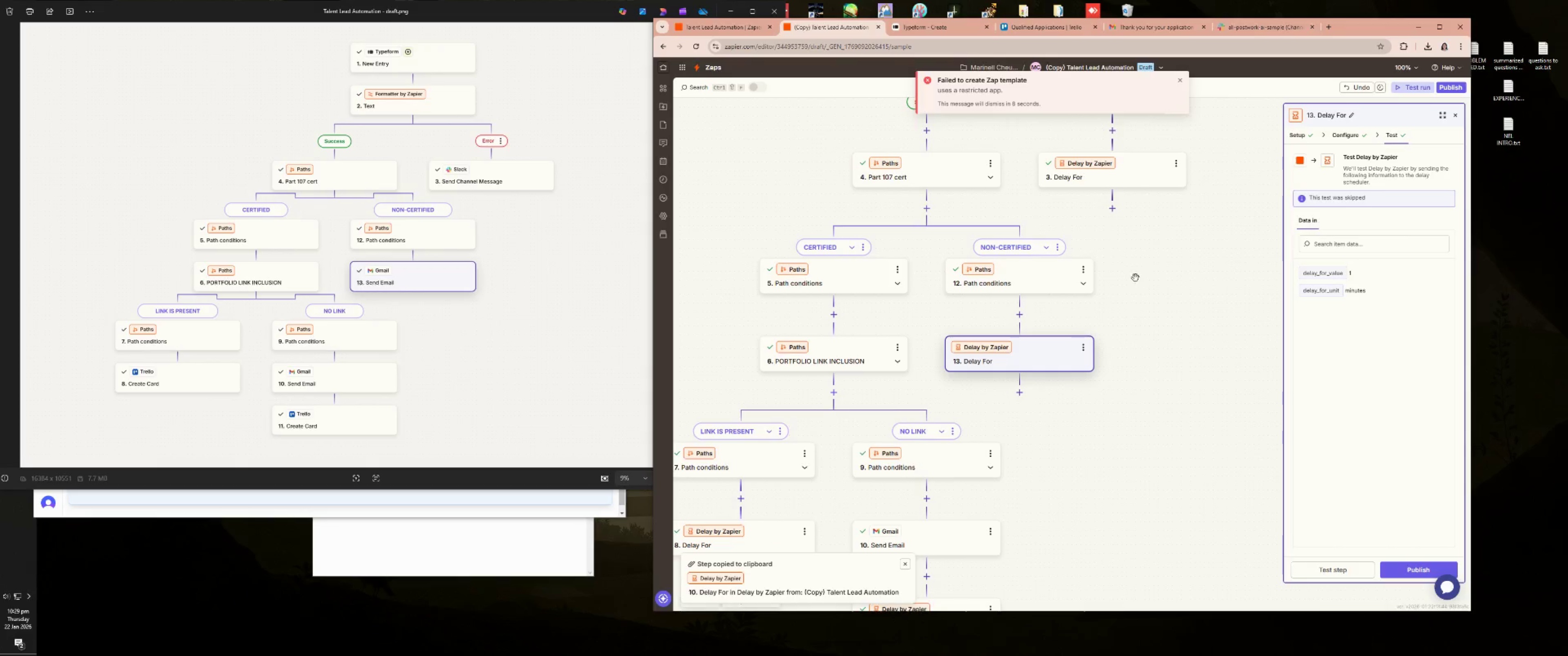 
left_click_drag(start_coordinate=[1142, 415], to_coordinate=[1220, 283])
 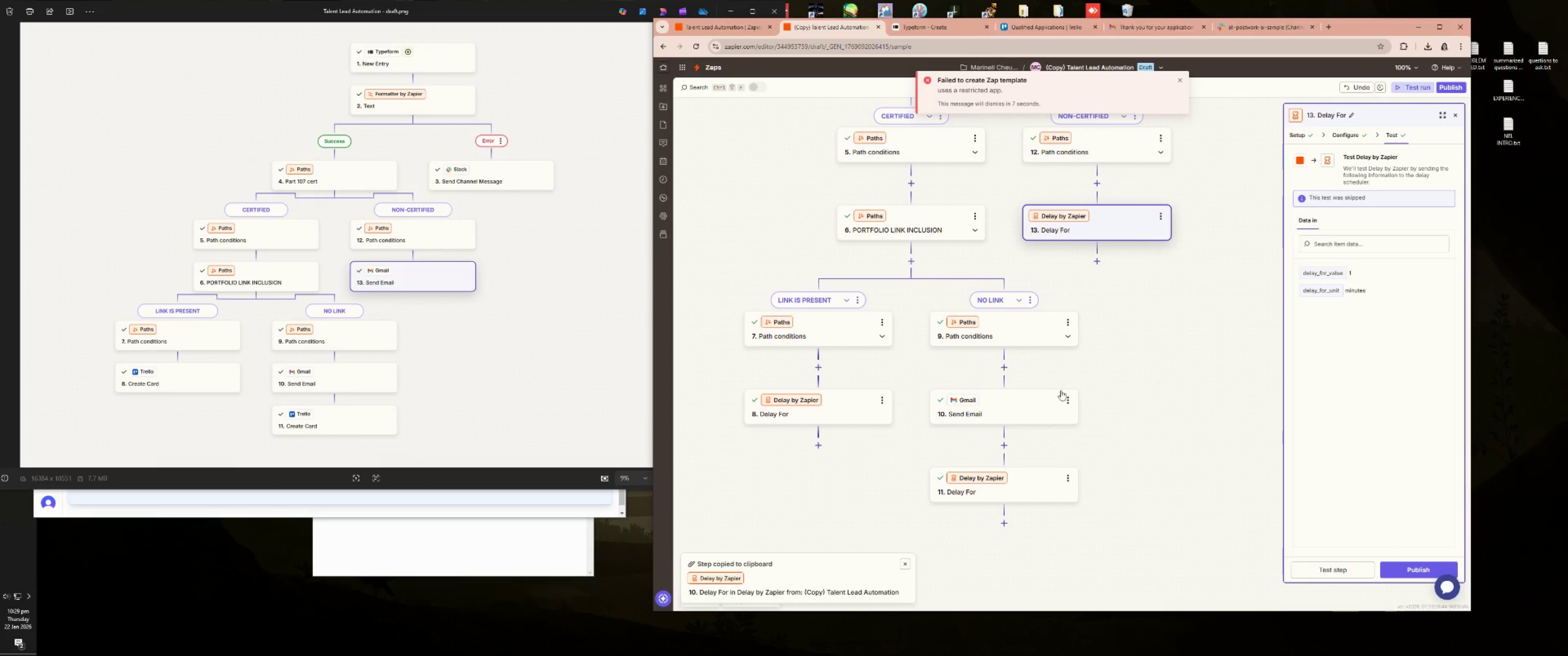 
left_click([1068, 400])
 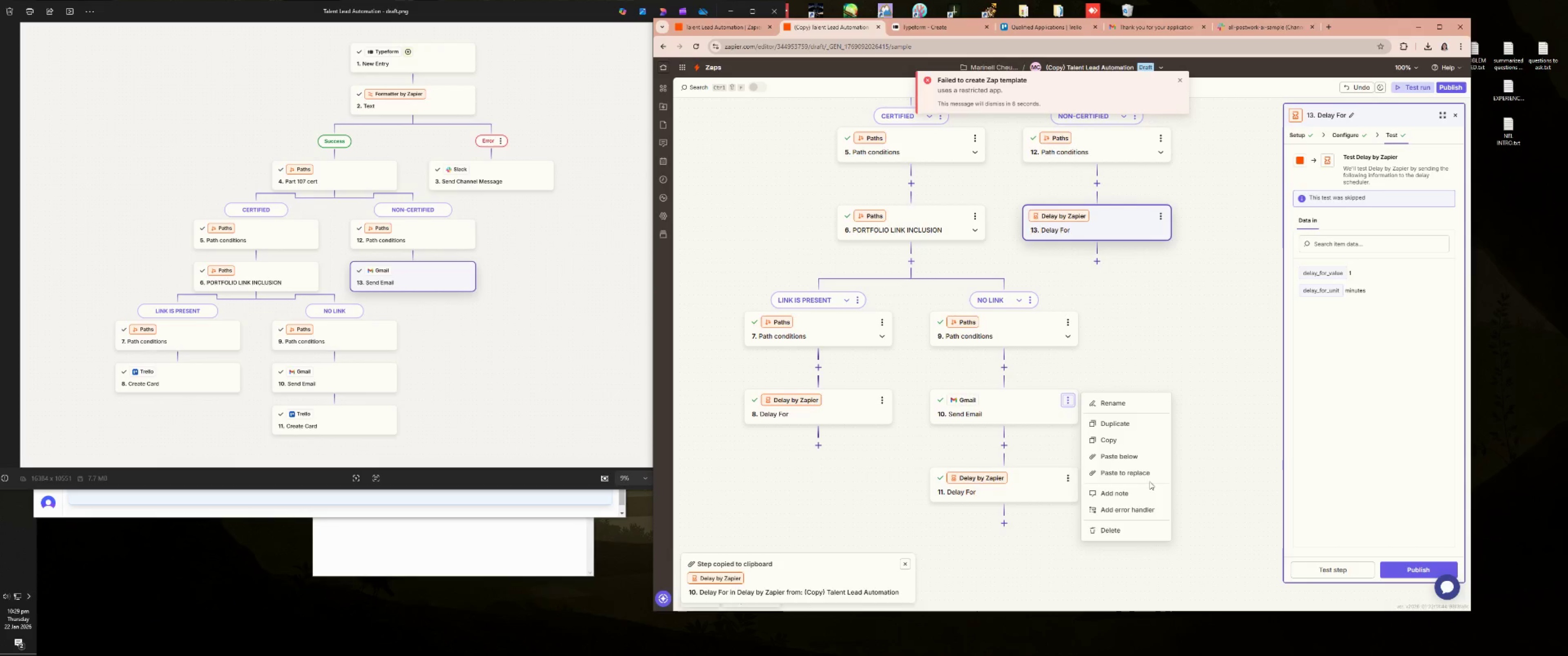 
left_click([1149, 474])
 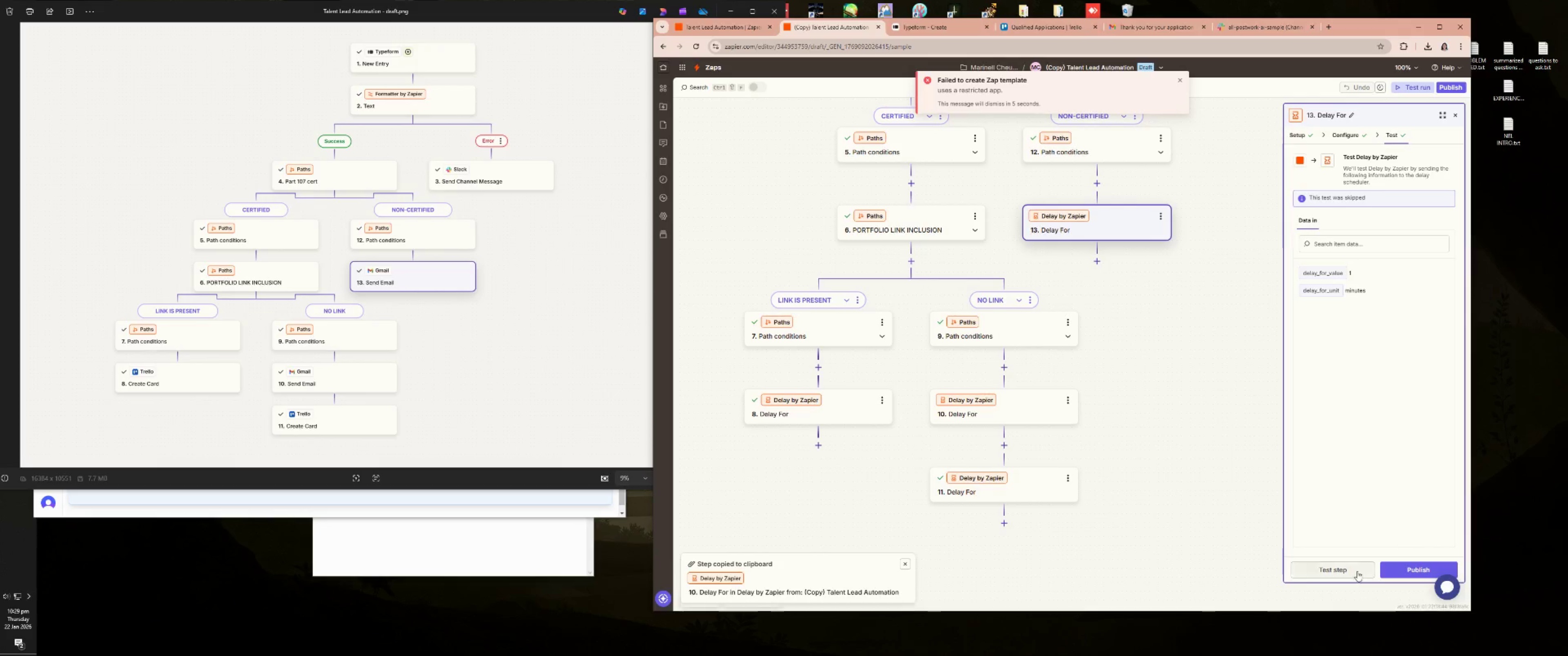 
left_click([1348, 571])
 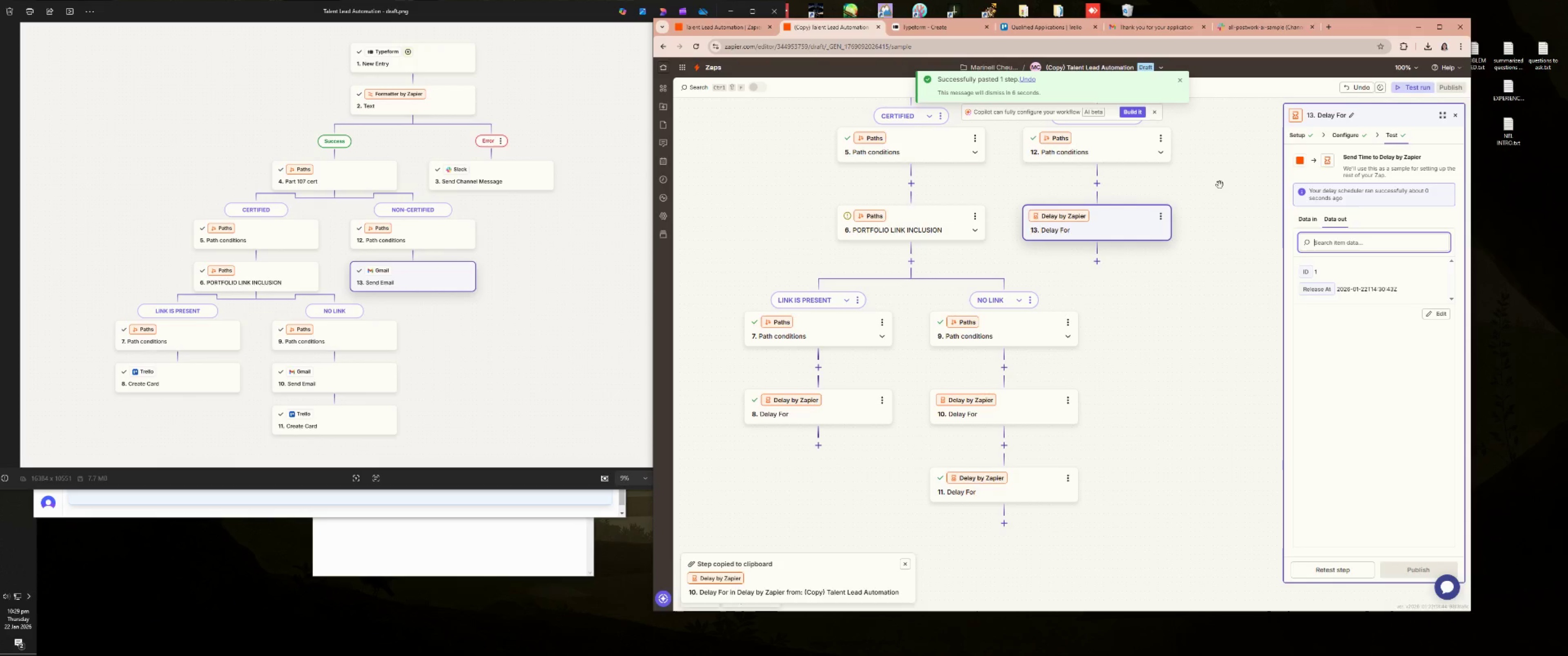 
wait(6.06)
 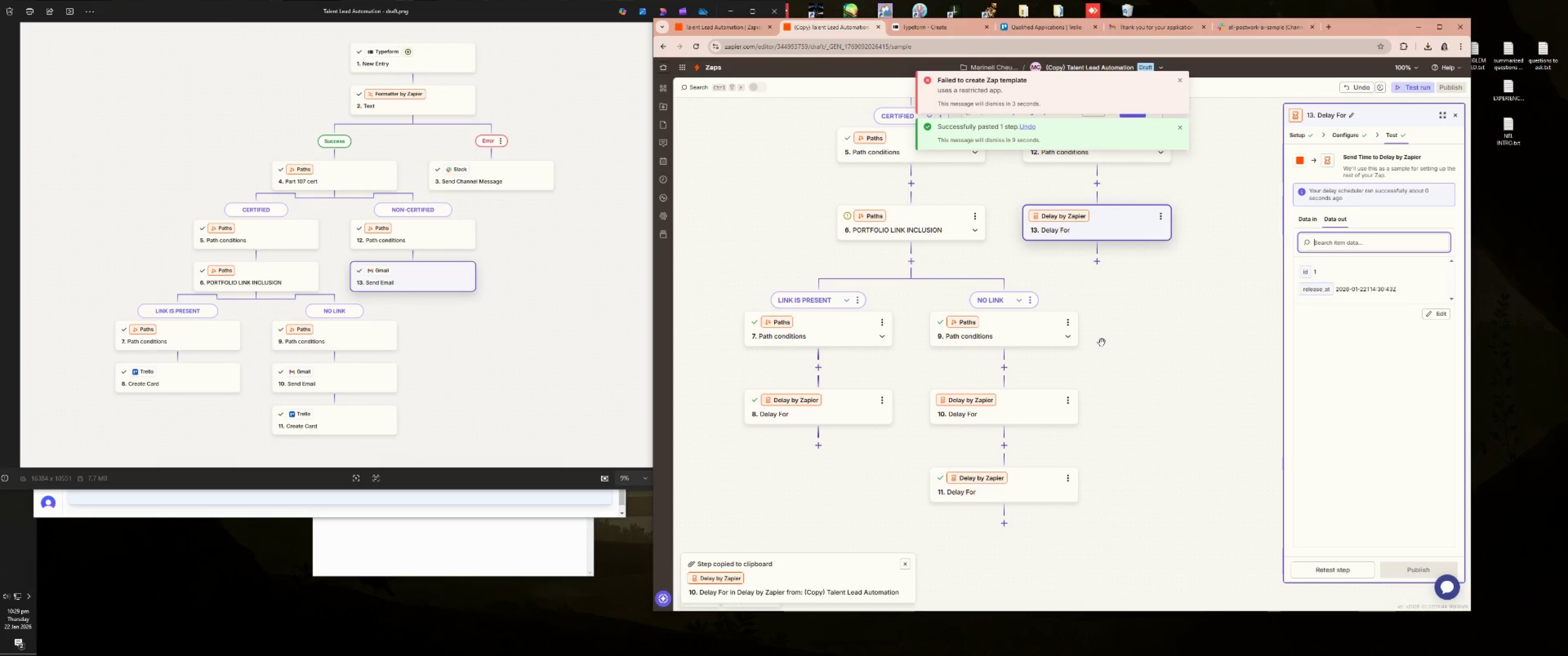 
left_click([1086, 67])
 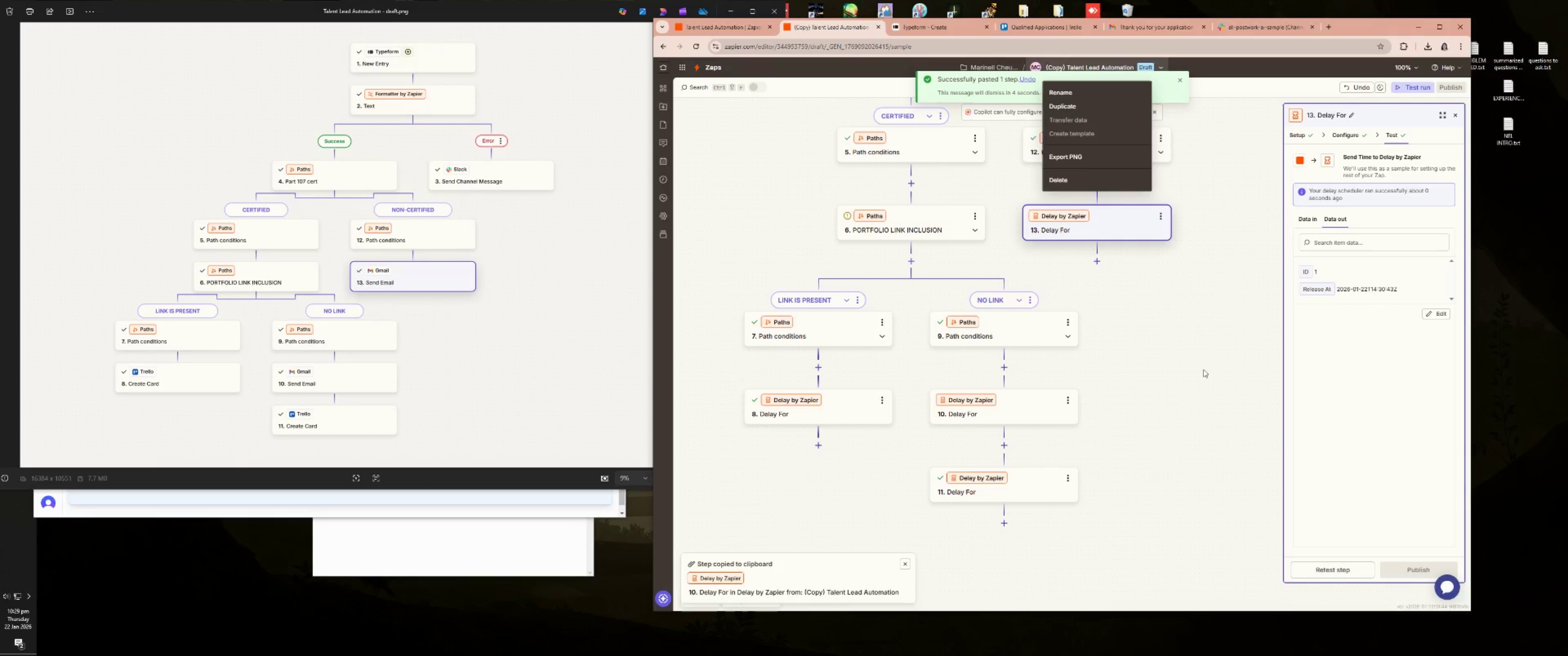 
left_click([1035, 405])
 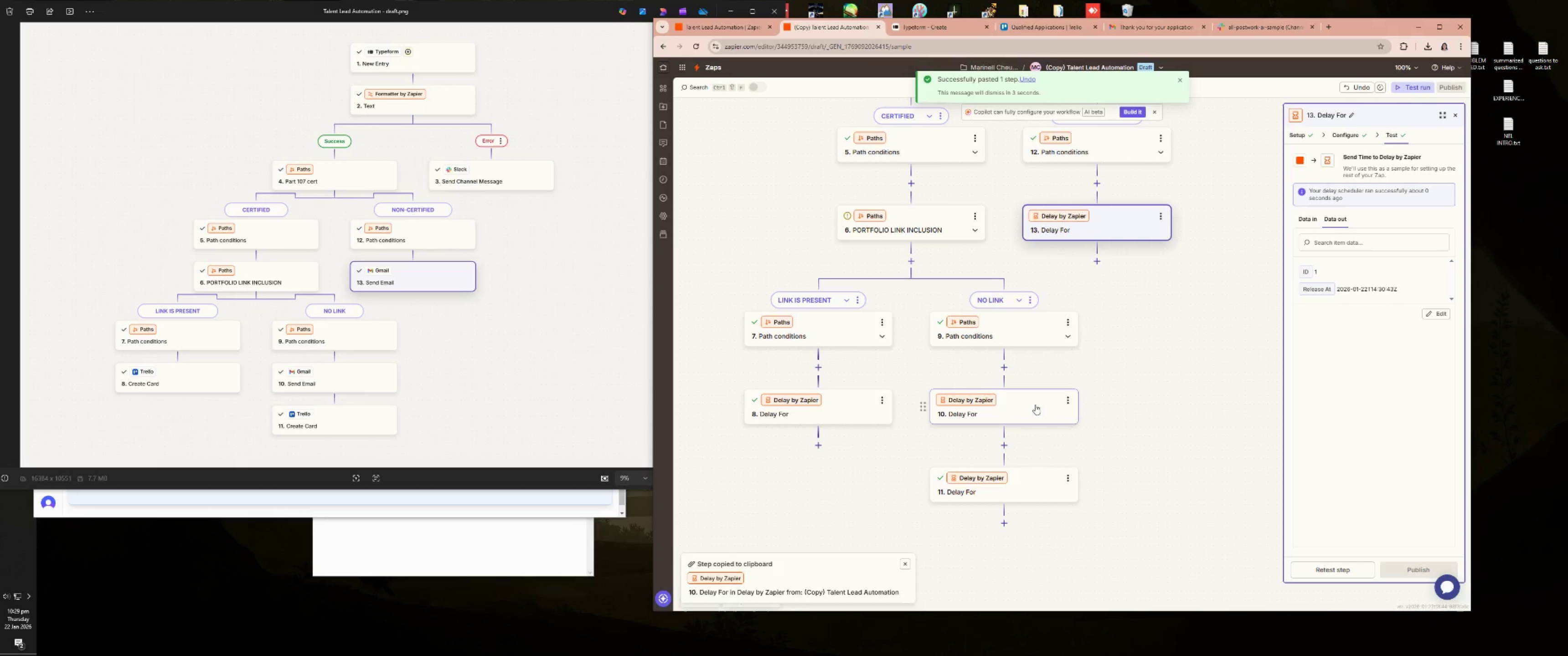 
double_click([1035, 405])
 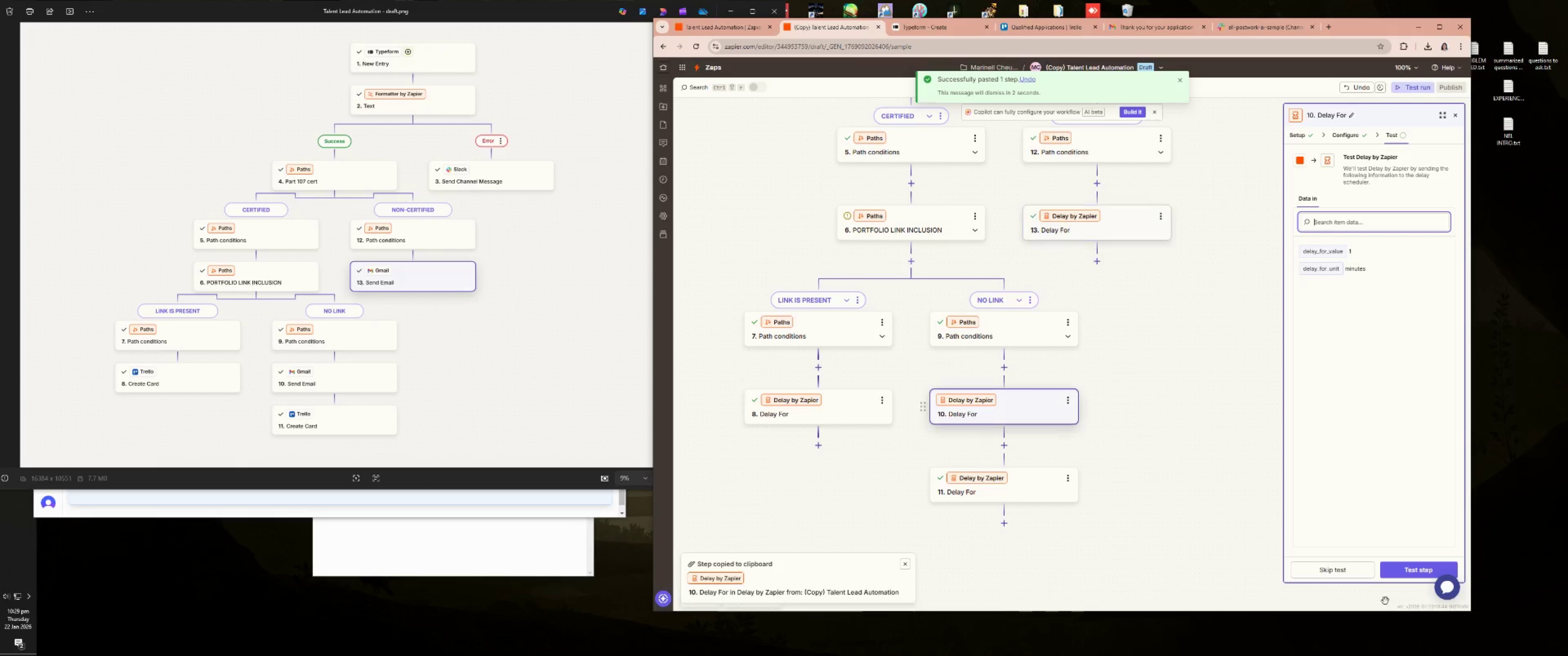 
left_click([1340, 569])
 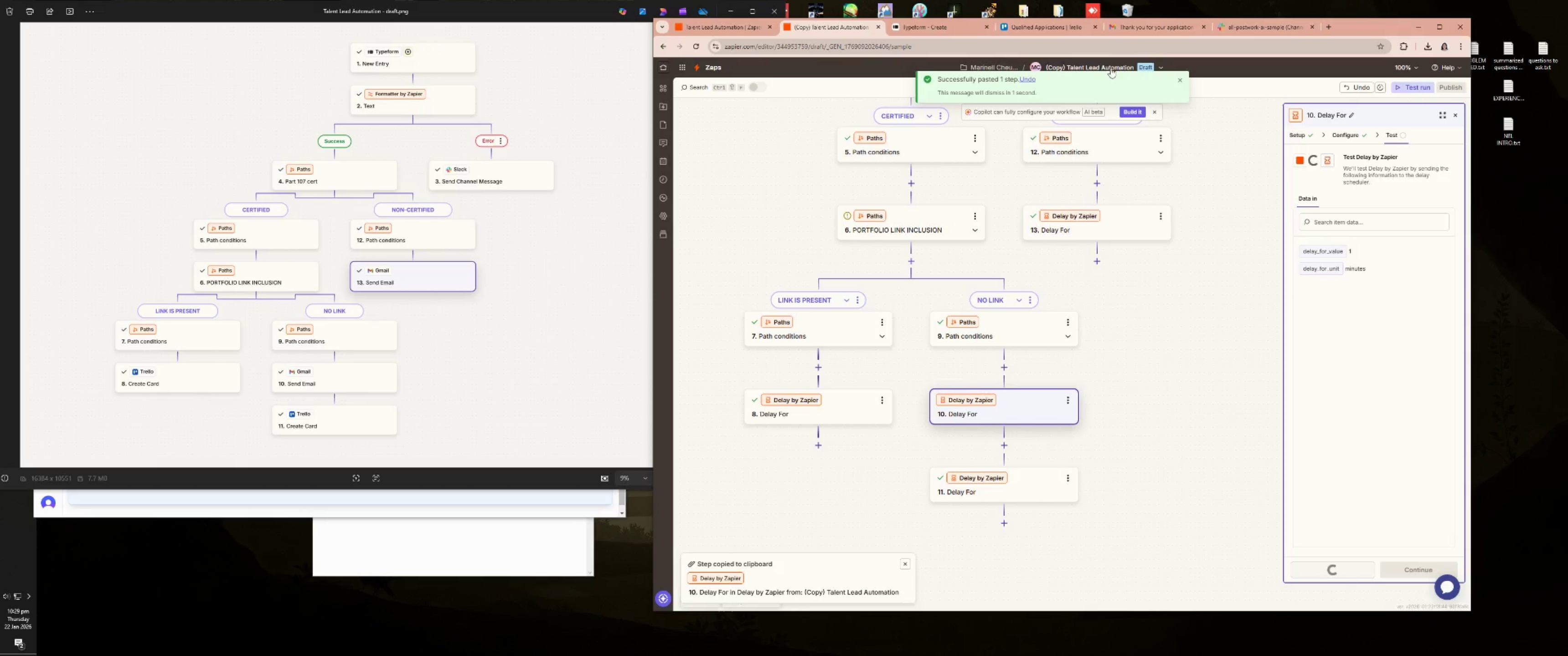 
left_click([1109, 64])
 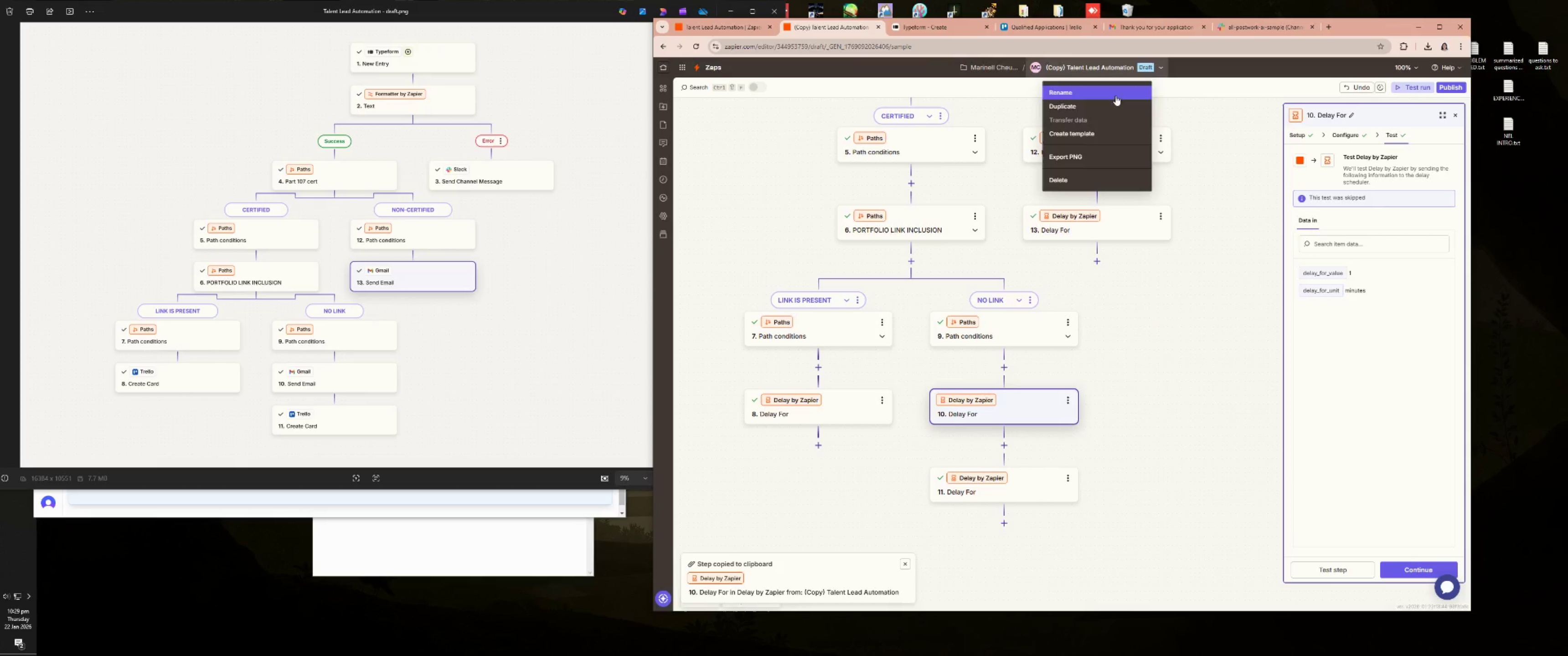 
left_click([1097, 129])
 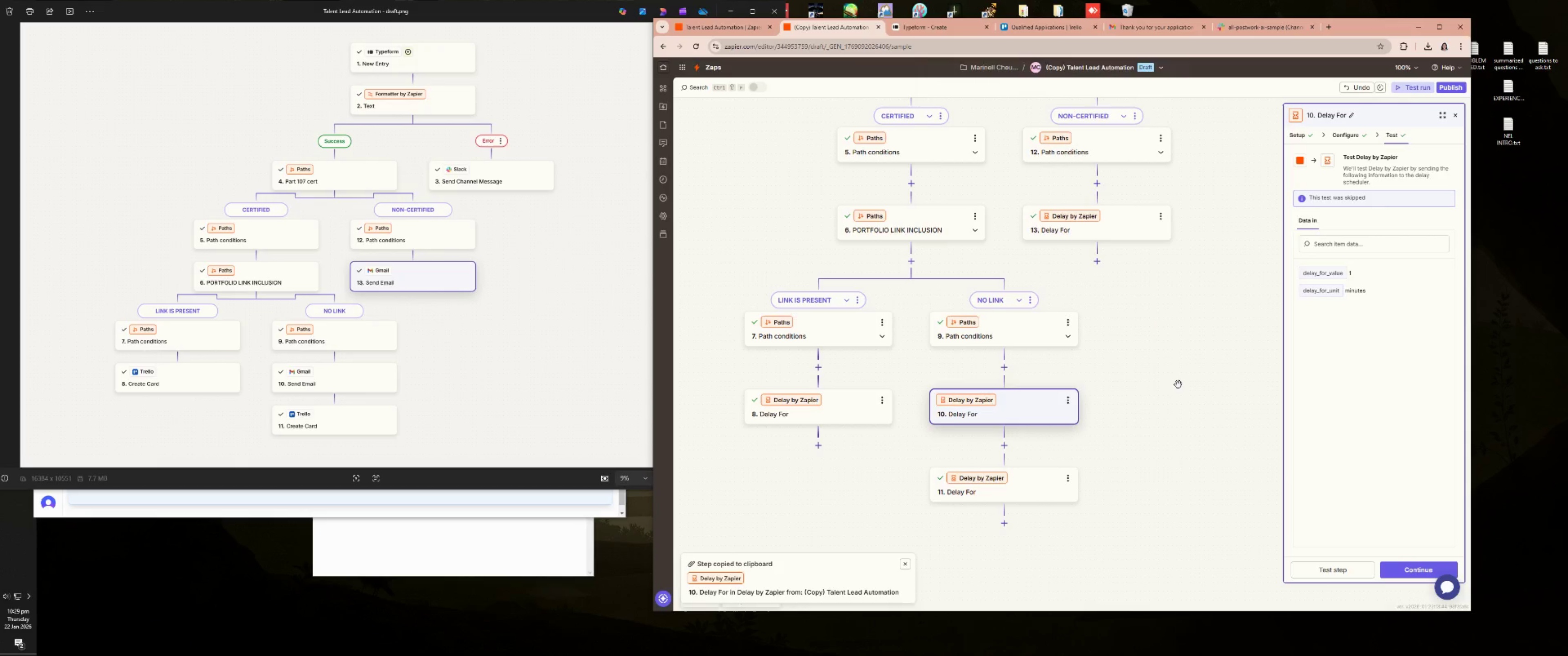 
left_click_drag(start_coordinate=[1182, 231], to_coordinate=[1081, 563])
 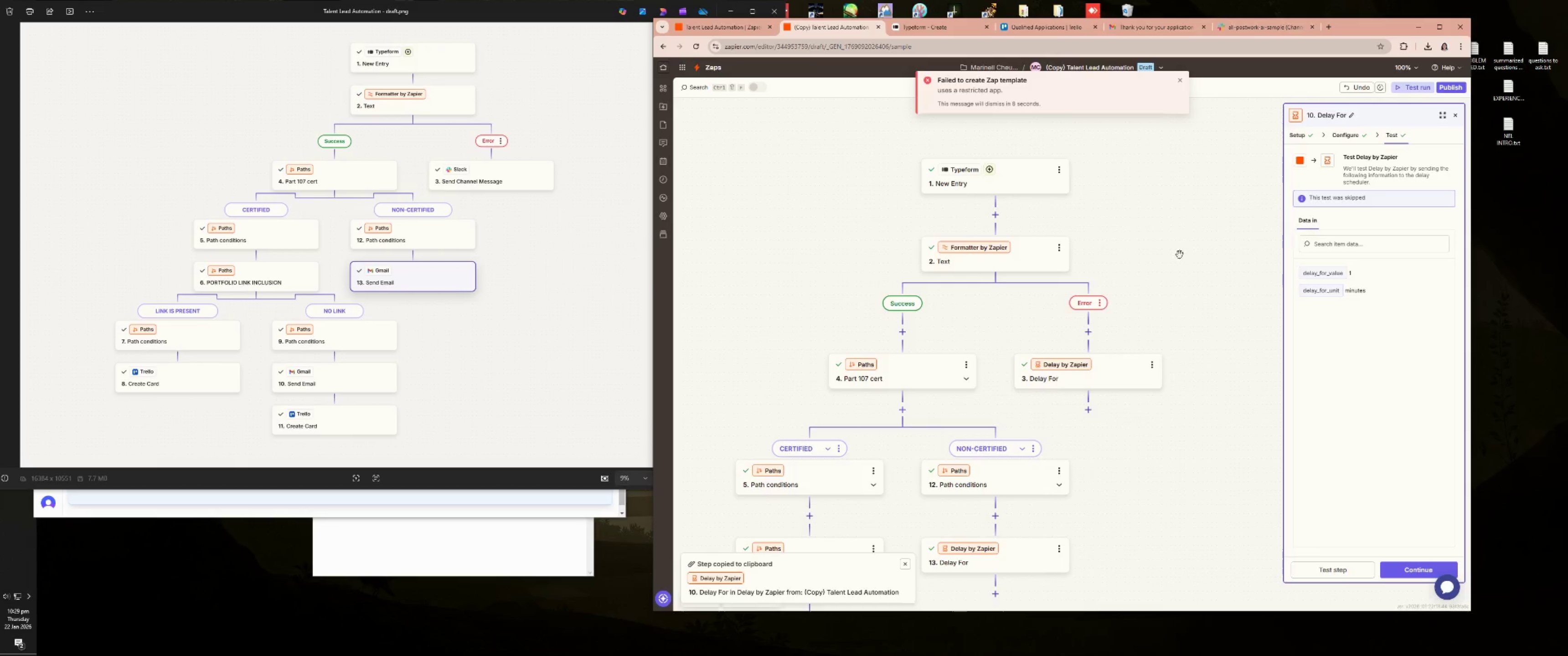 
left_click_drag(start_coordinate=[1168, 486], to_coordinate=[1229, 299])
 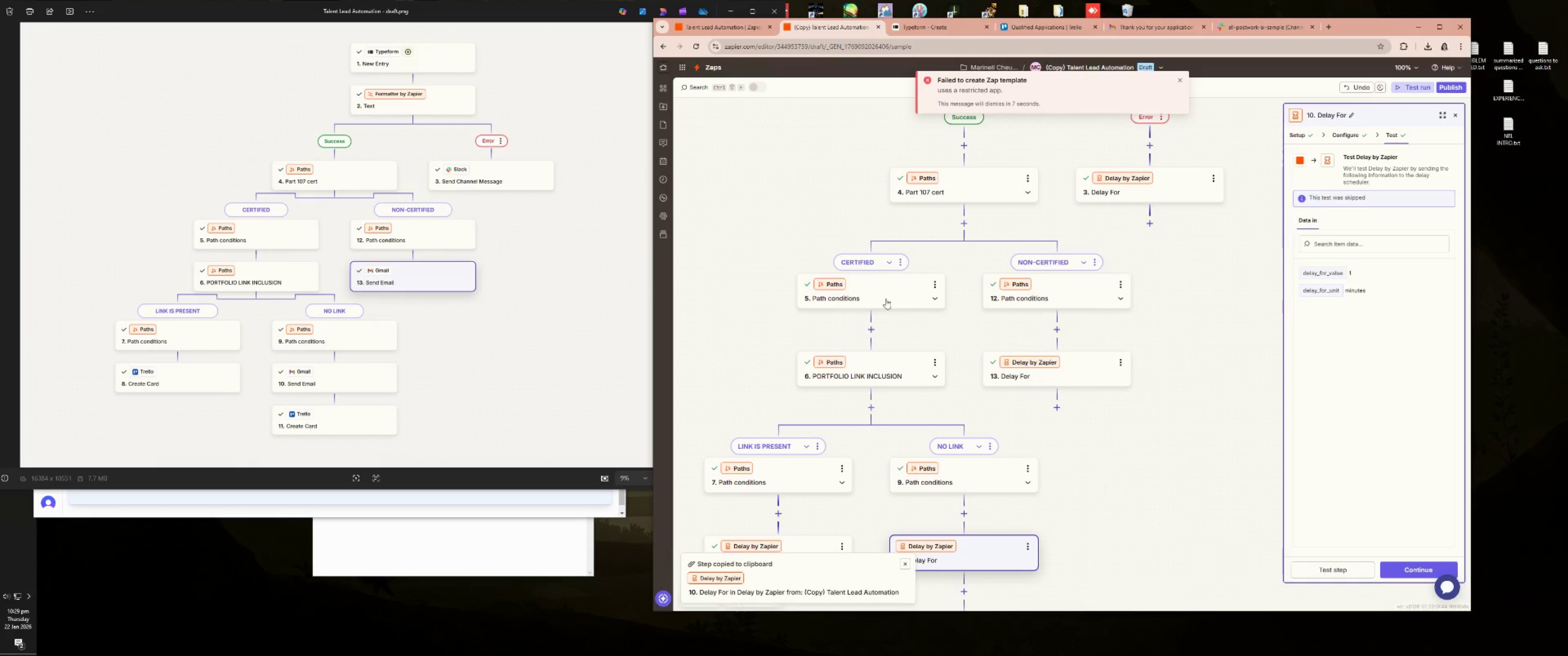 
left_click([885, 296])
 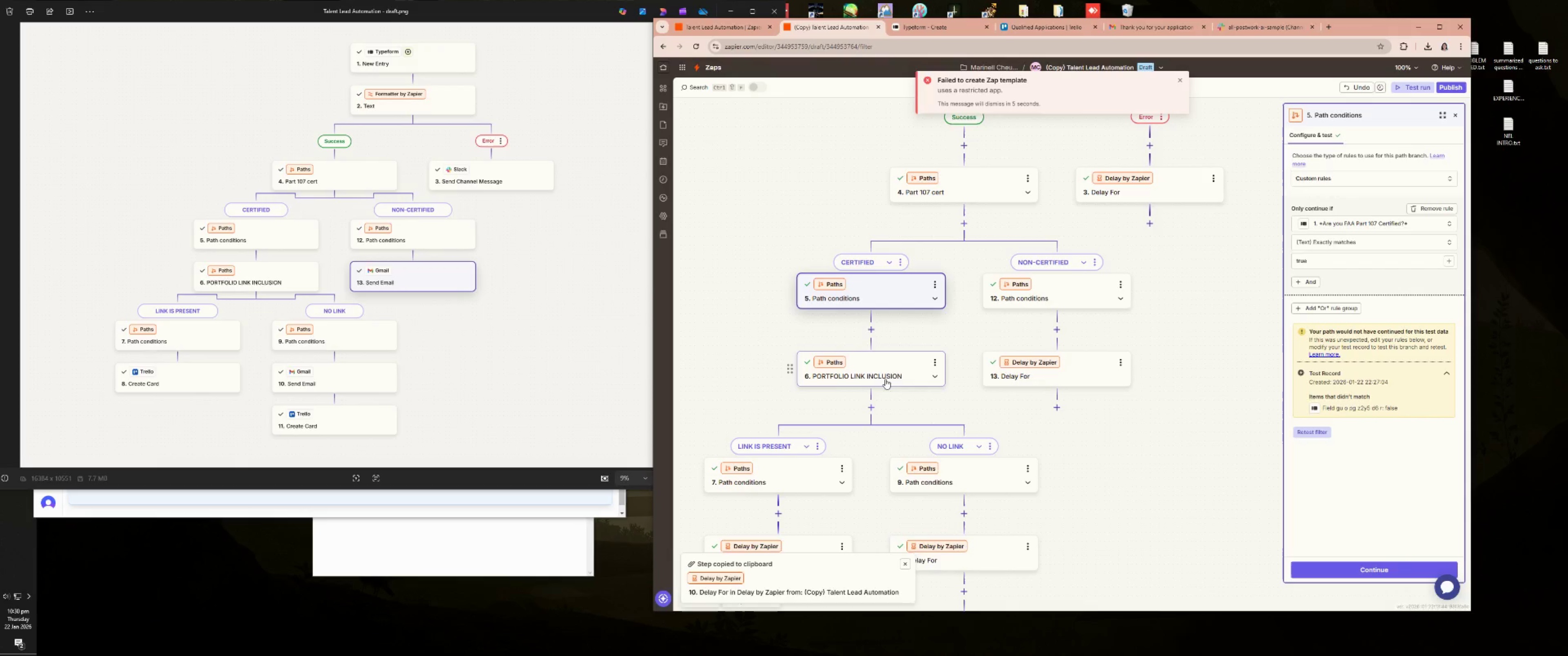 
left_click([1318, 433])
 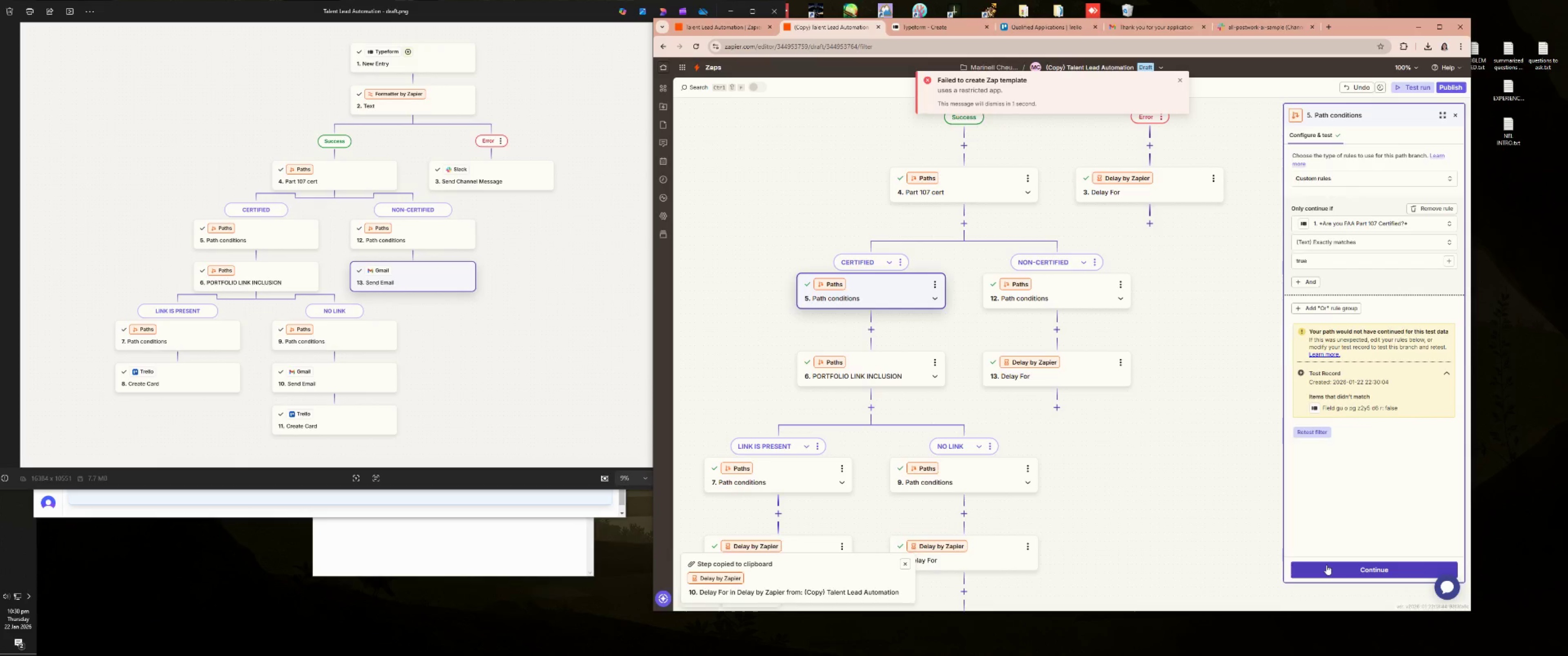 
left_click_drag(start_coordinate=[1243, 247], to_coordinate=[1211, 491])
 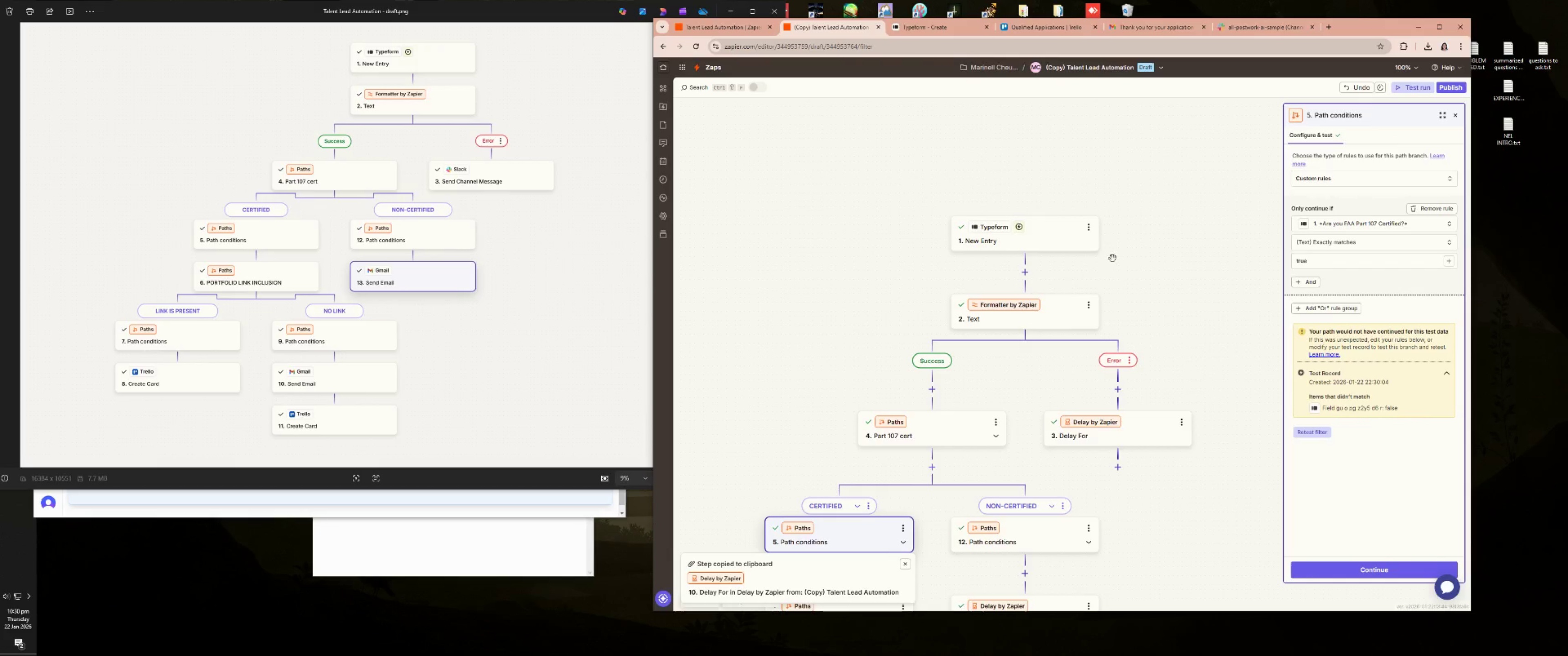 
left_click([1053, 230])
 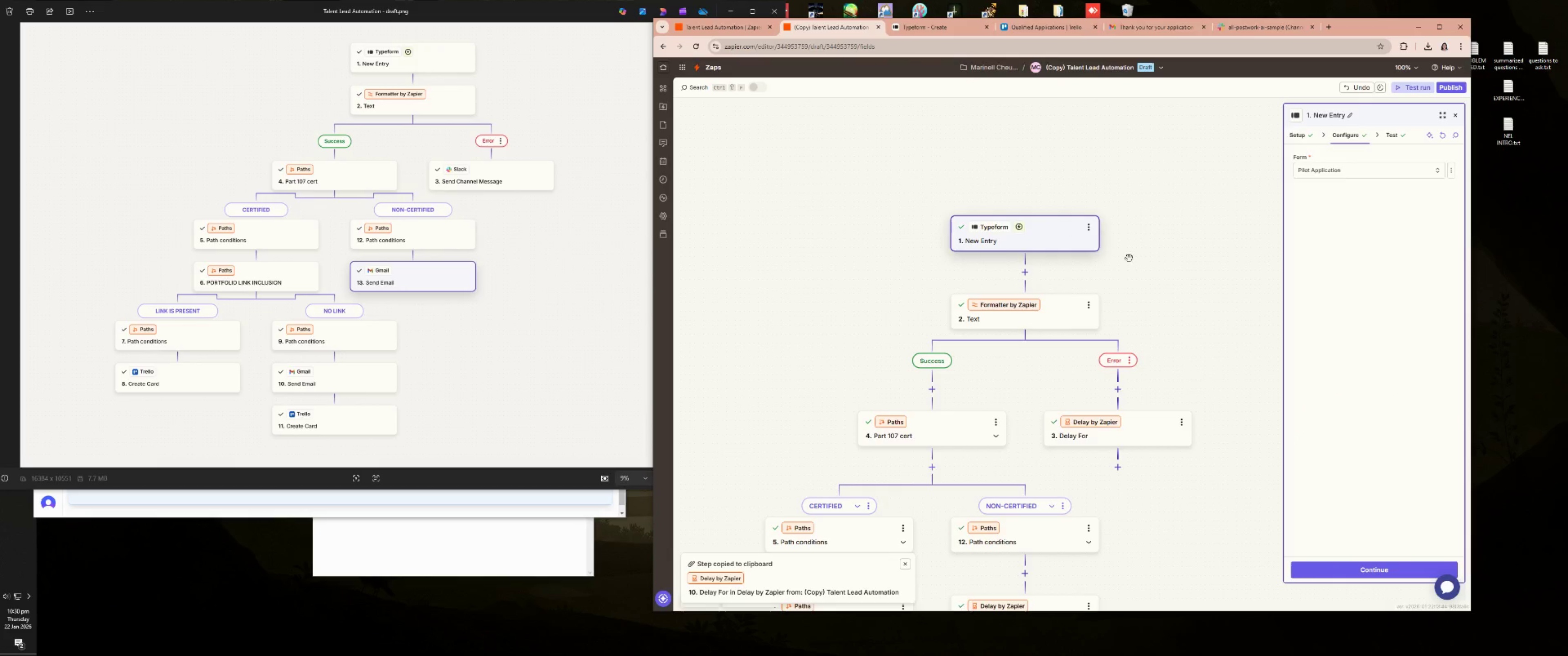 
left_click_drag(start_coordinate=[1193, 317], to_coordinate=[1219, 187])
 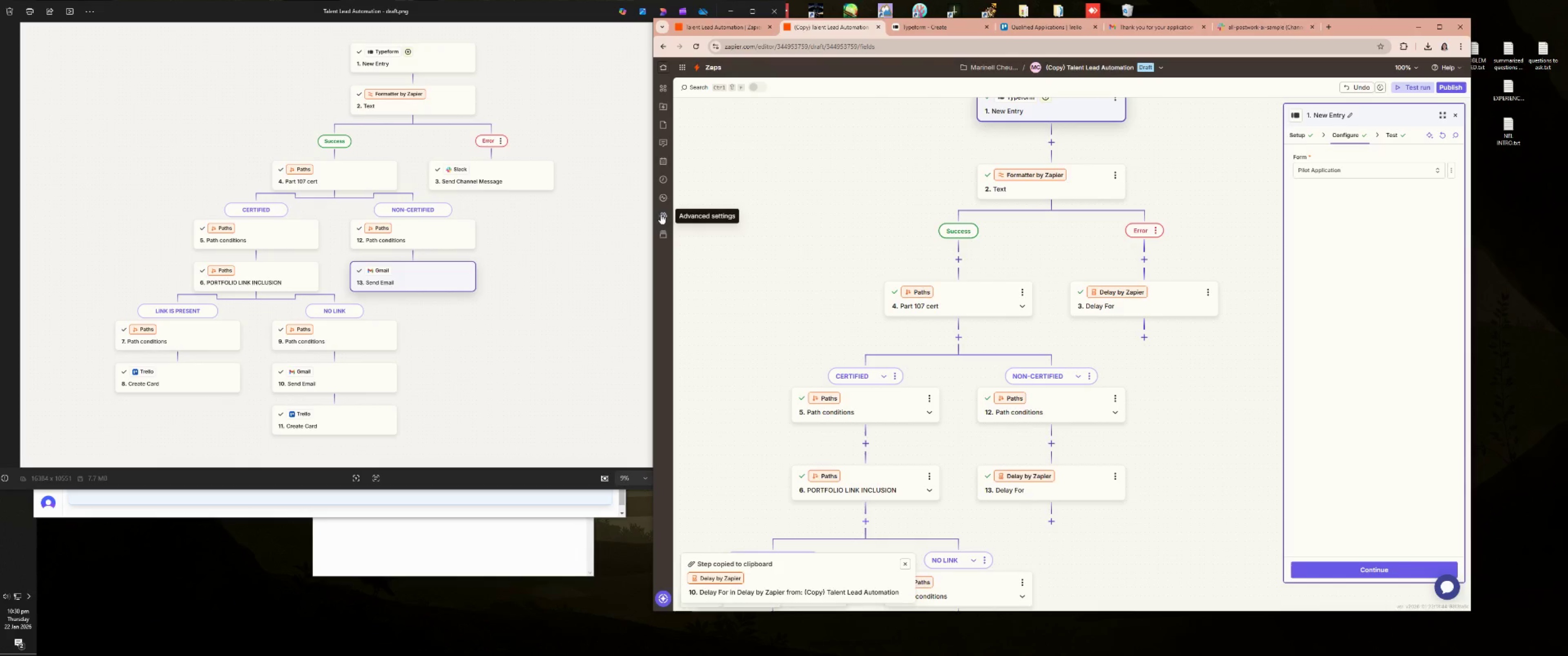 
left_click([661, 179])
 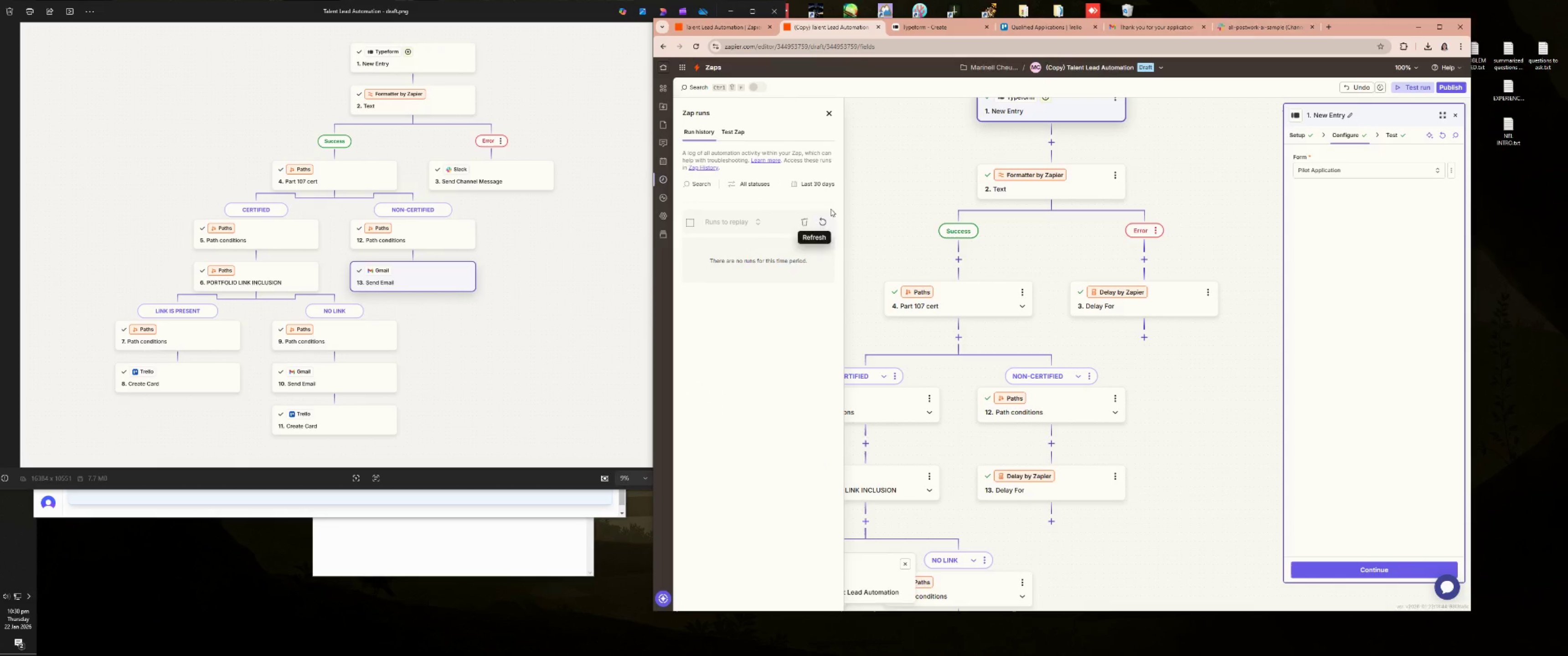 
left_click([666, 178])
 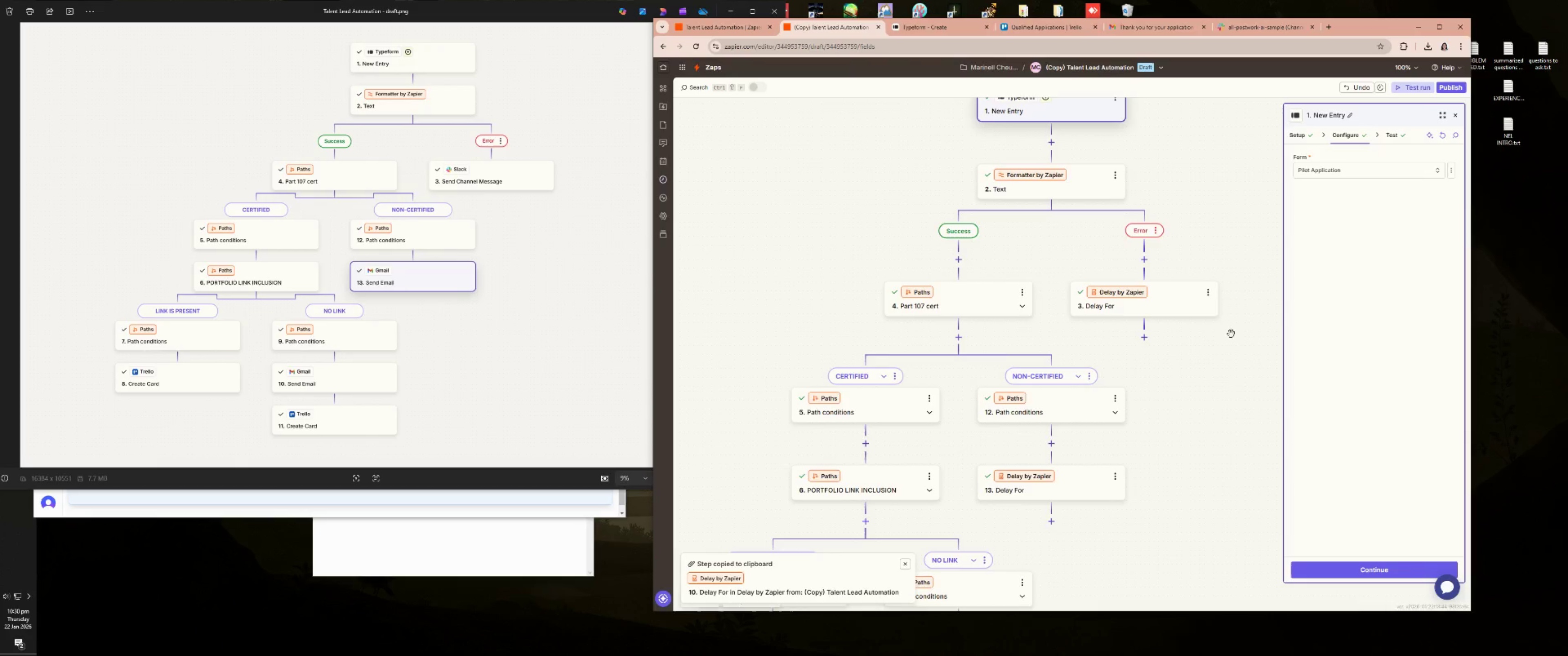 
left_click_drag(start_coordinate=[1228, 409], to_coordinate=[1225, 255])
 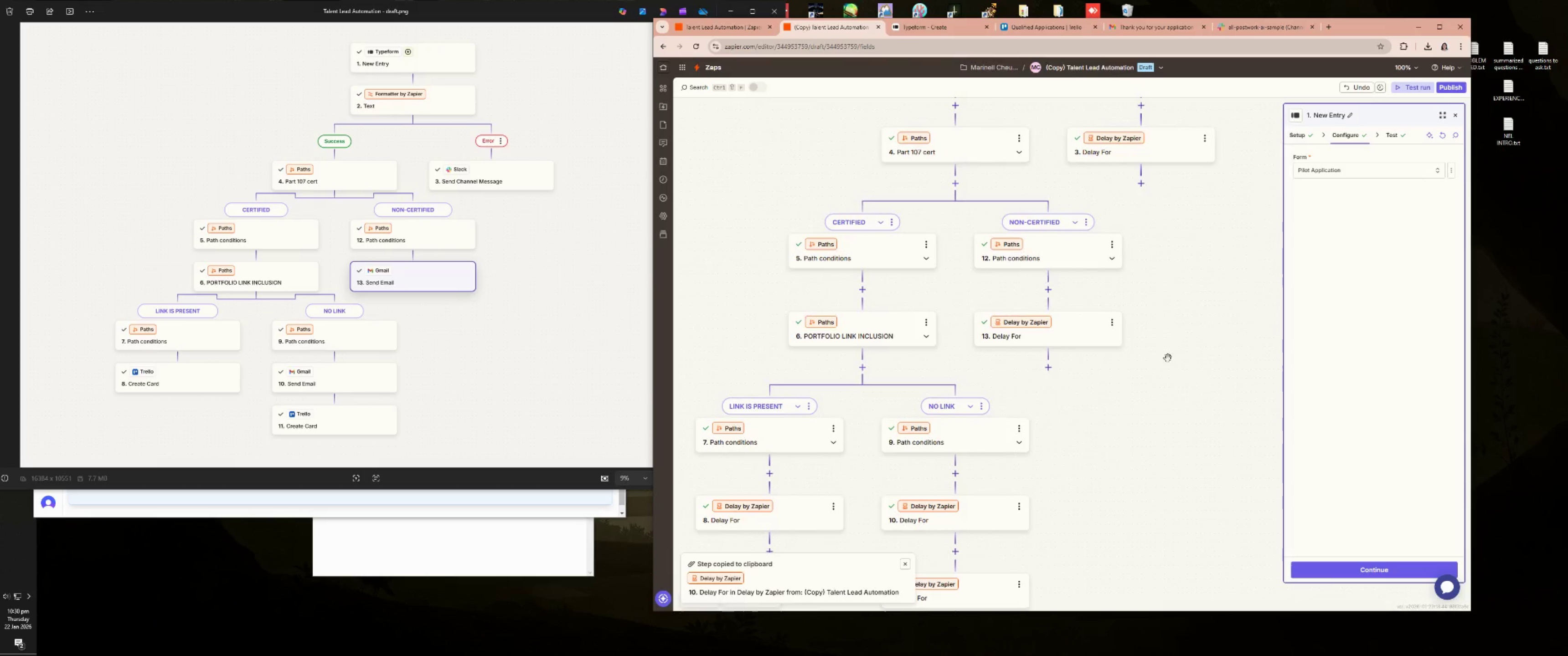 
left_click_drag(start_coordinate=[1148, 405], to_coordinate=[1215, 419])
 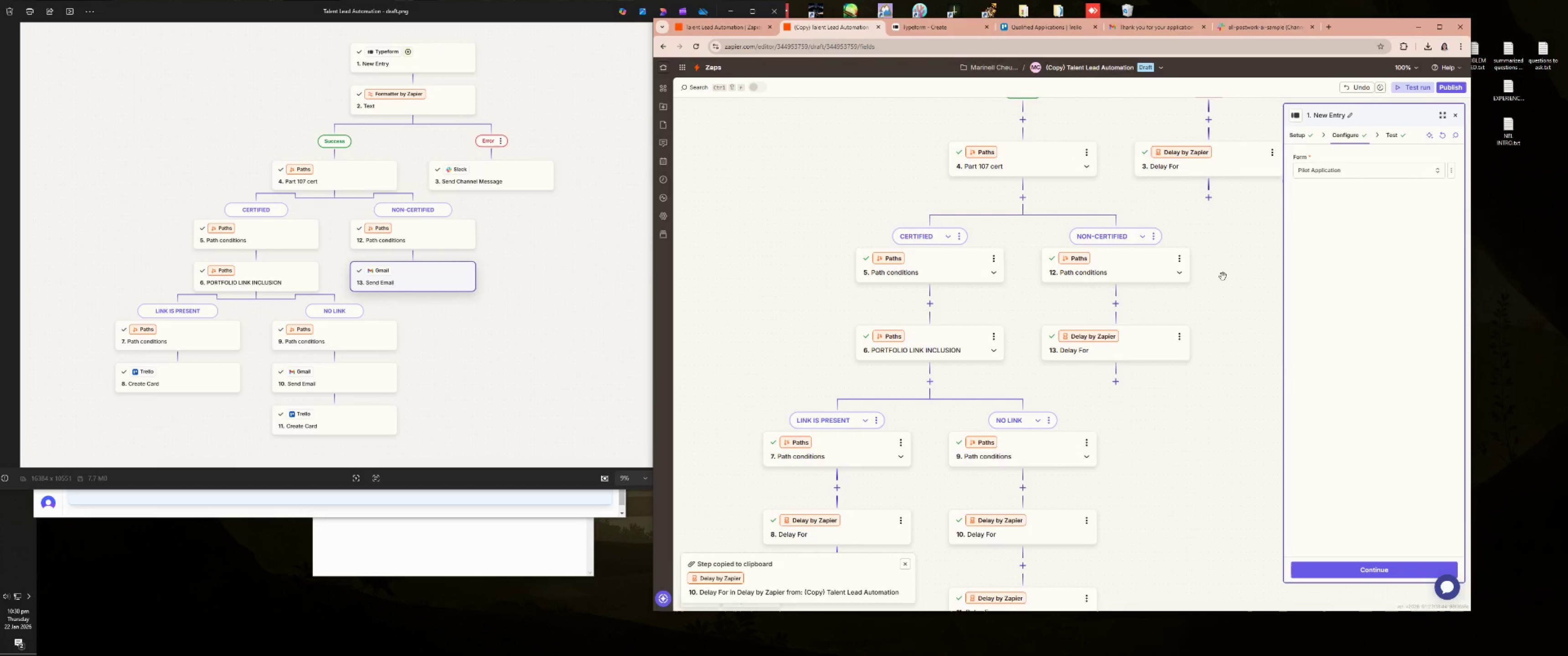 
left_click_drag(start_coordinate=[1226, 254], to_coordinate=[1186, 486])
 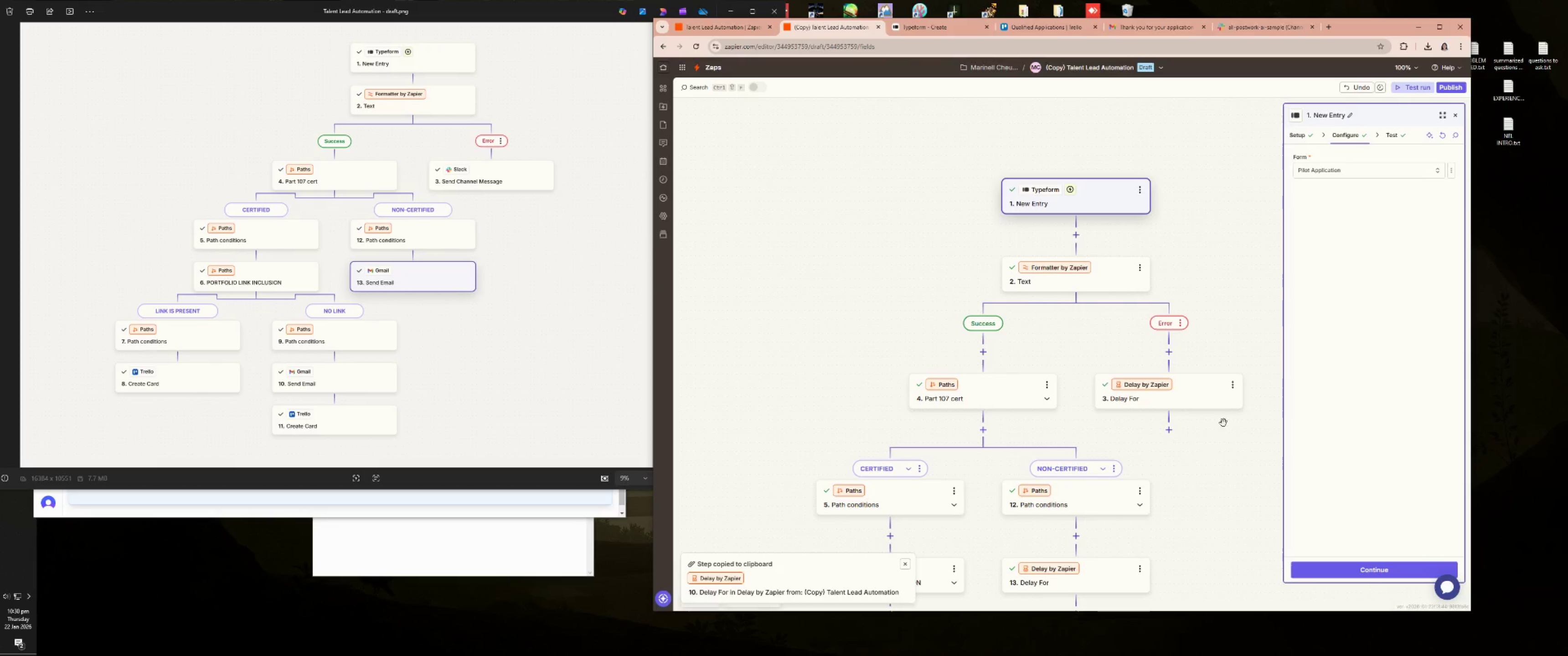 
left_click_drag(start_coordinate=[1229, 312], to_coordinate=[1202, 211])
 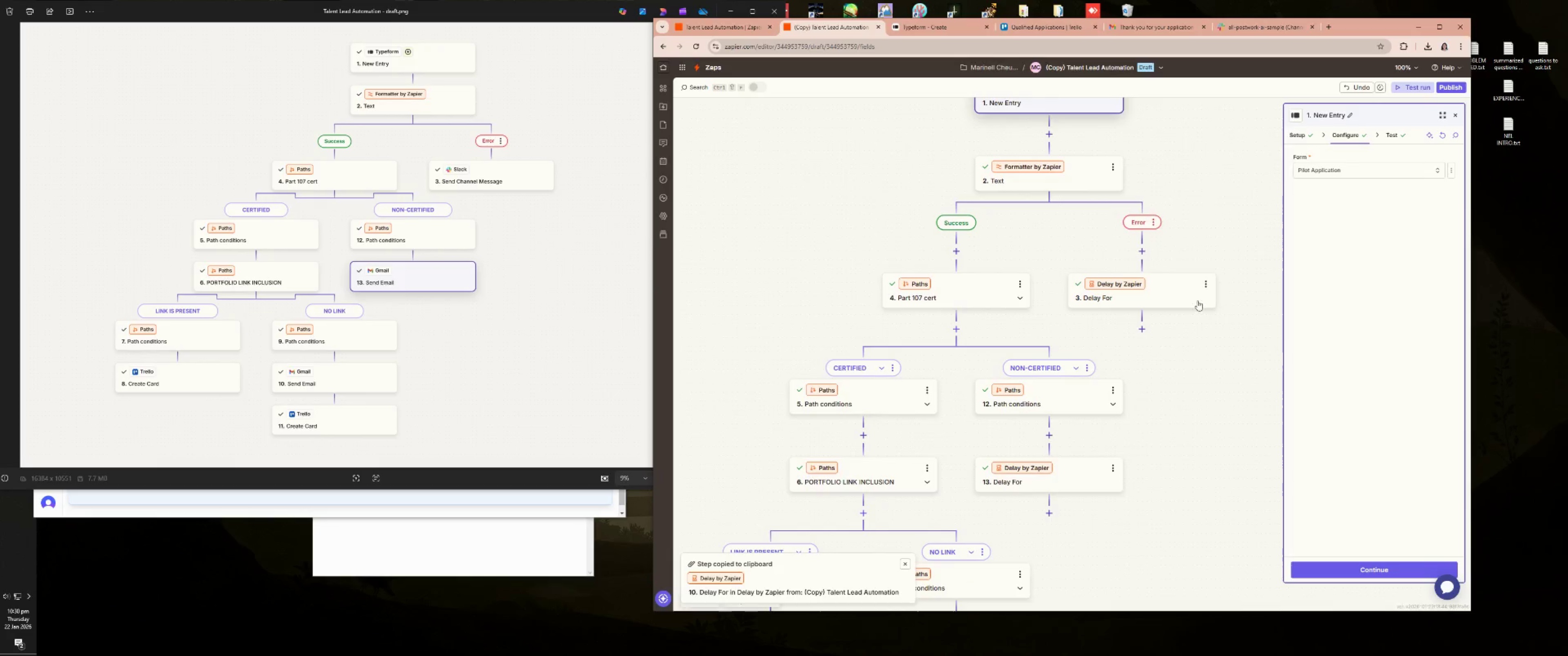 
left_click_drag(start_coordinate=[1196, 457], to_coordinate=[1228, 305])
 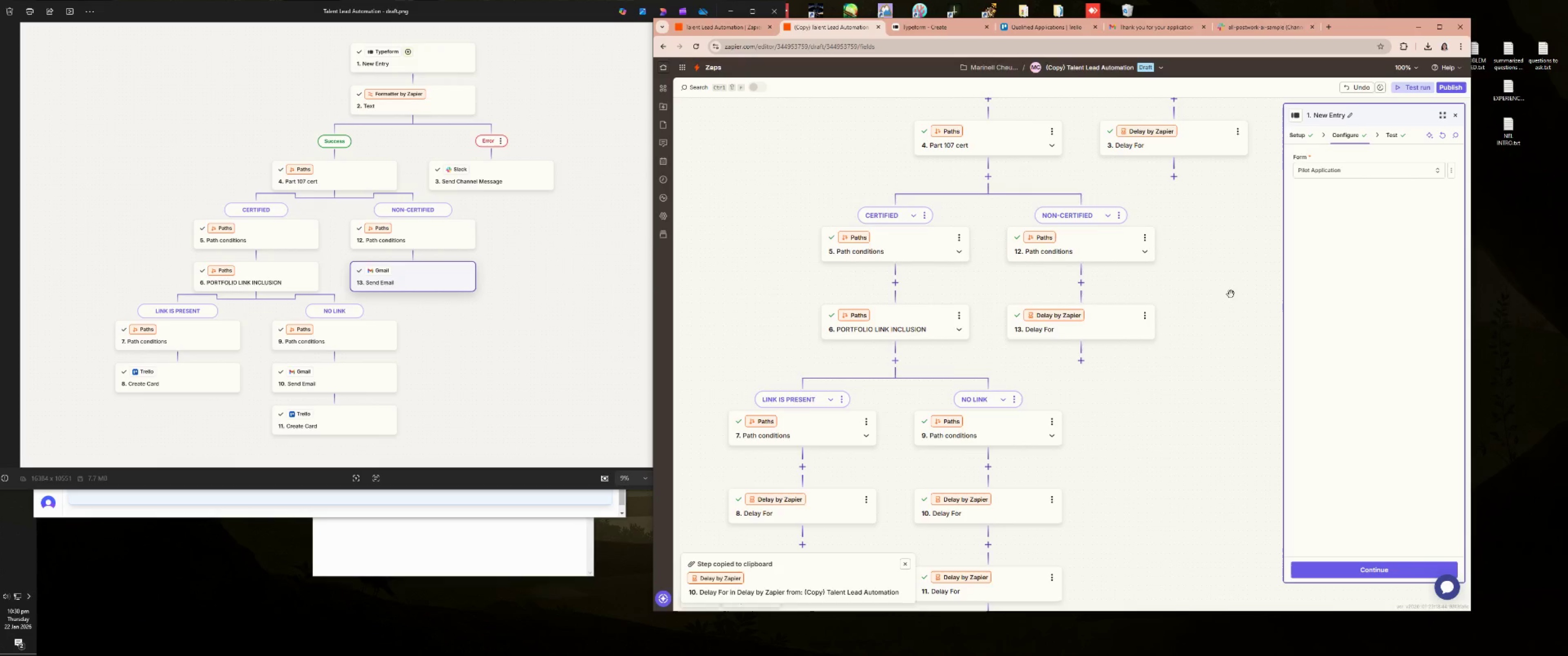 
left_click_drag(start_coordinate=[1168, 491], to_coordinate=[1178, 332])
 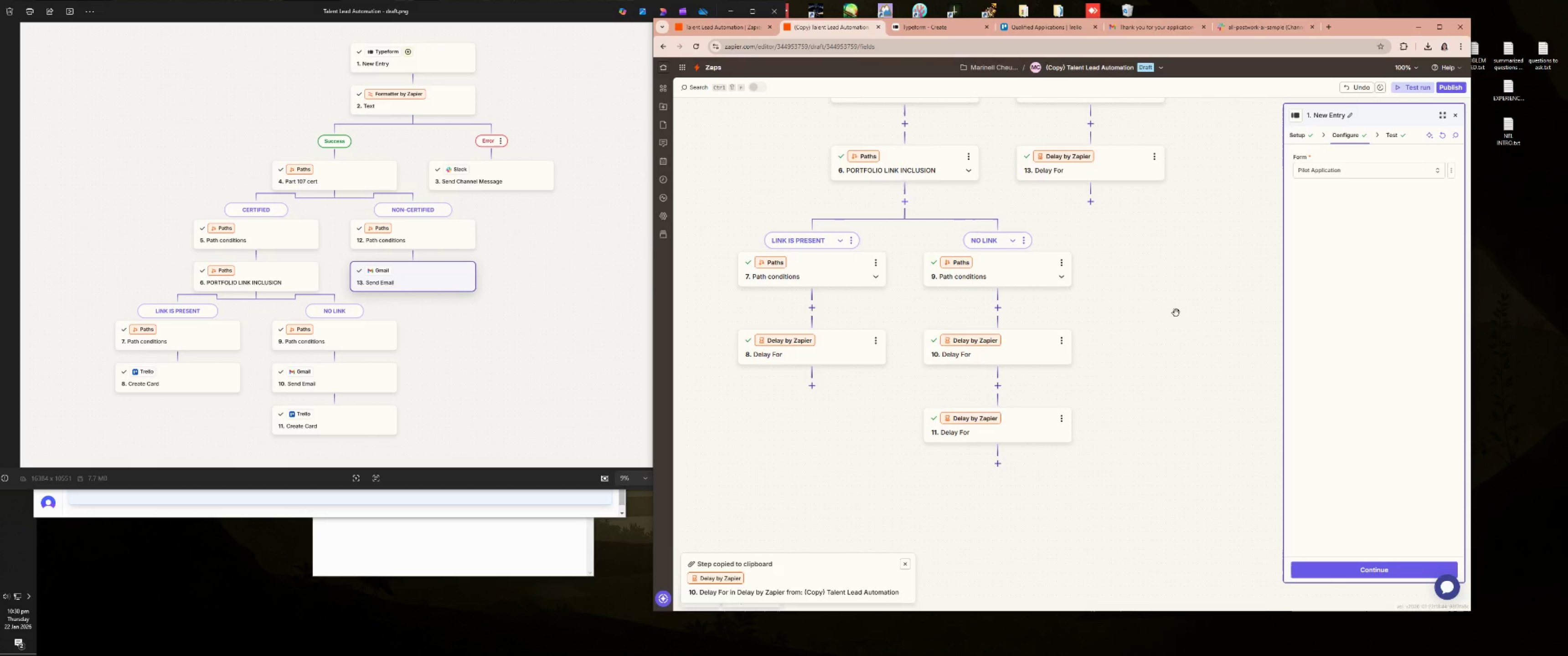 
left_click_drag(start_coordinate=[1161, 249], to_coordinate=[1171, 228])
 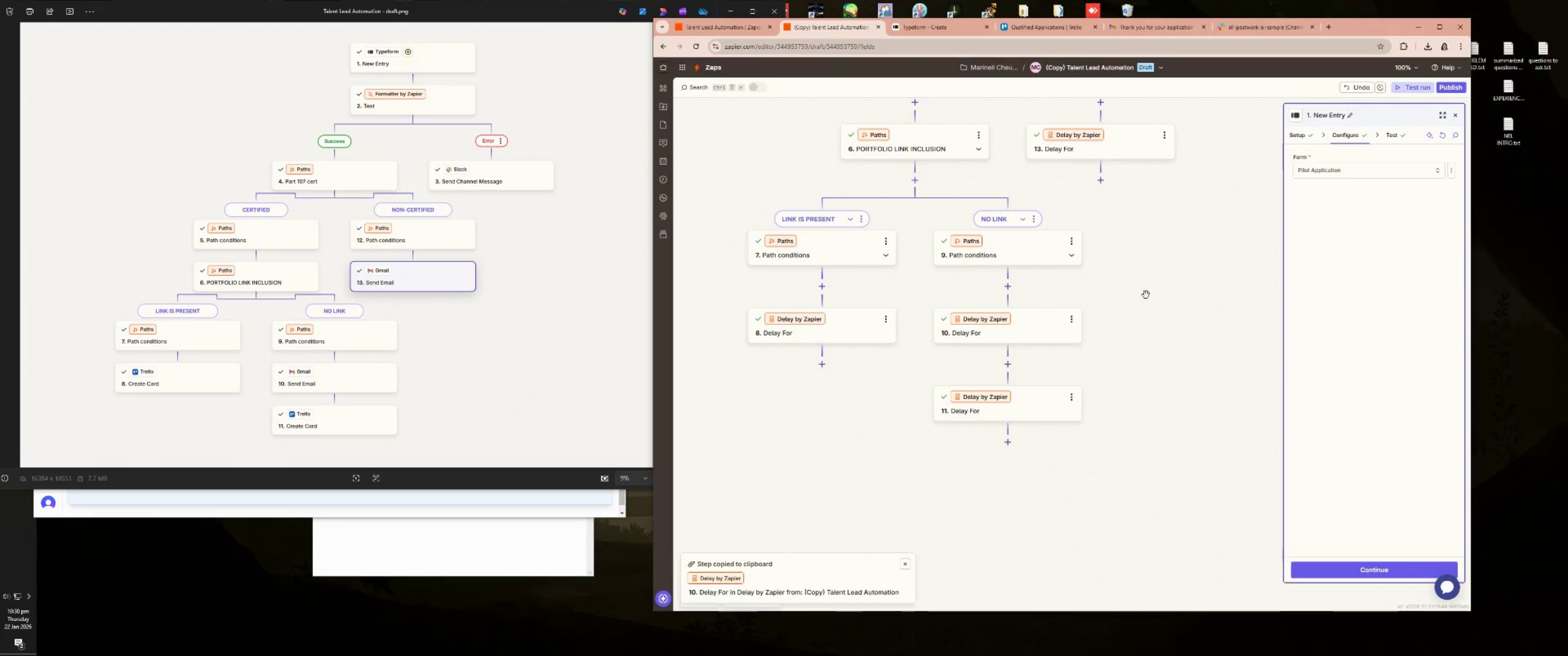 
left_click_drag(start_coordinate=[1144, 307], to_coordinate=[1192, 412])
 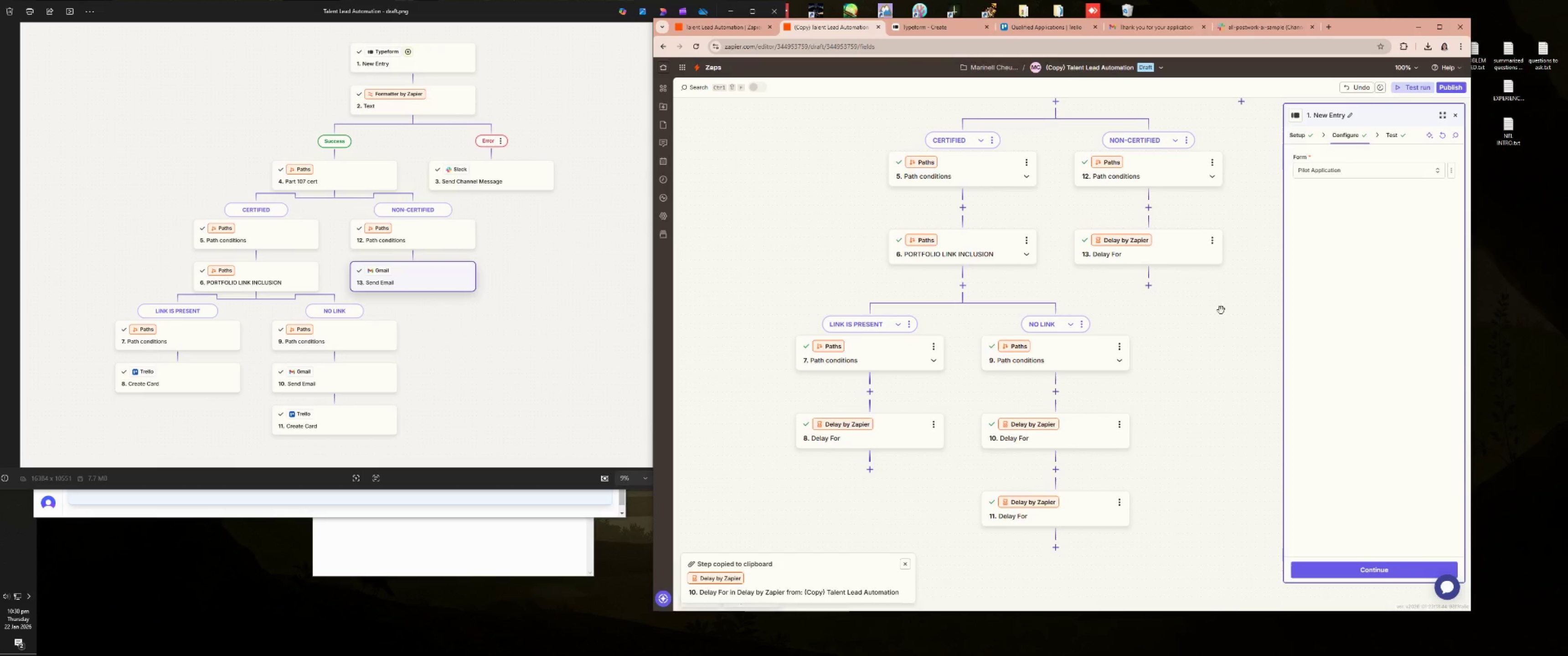 
left_click_drag(start_coordinate=[1224, 276], to_coordinate=[1188, 462])
 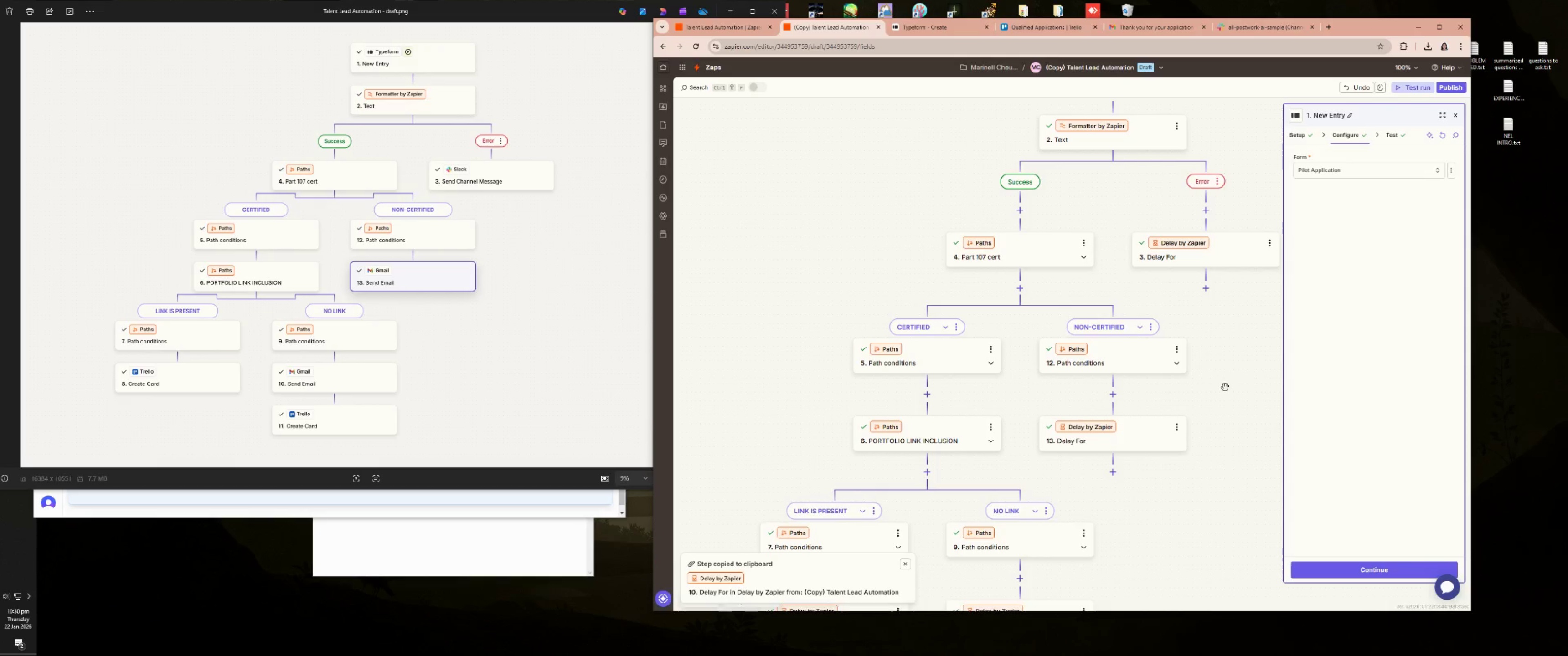 
left_click_drag(start_coordinate=[1228, 388], to_coordinate=[1227, 261])
 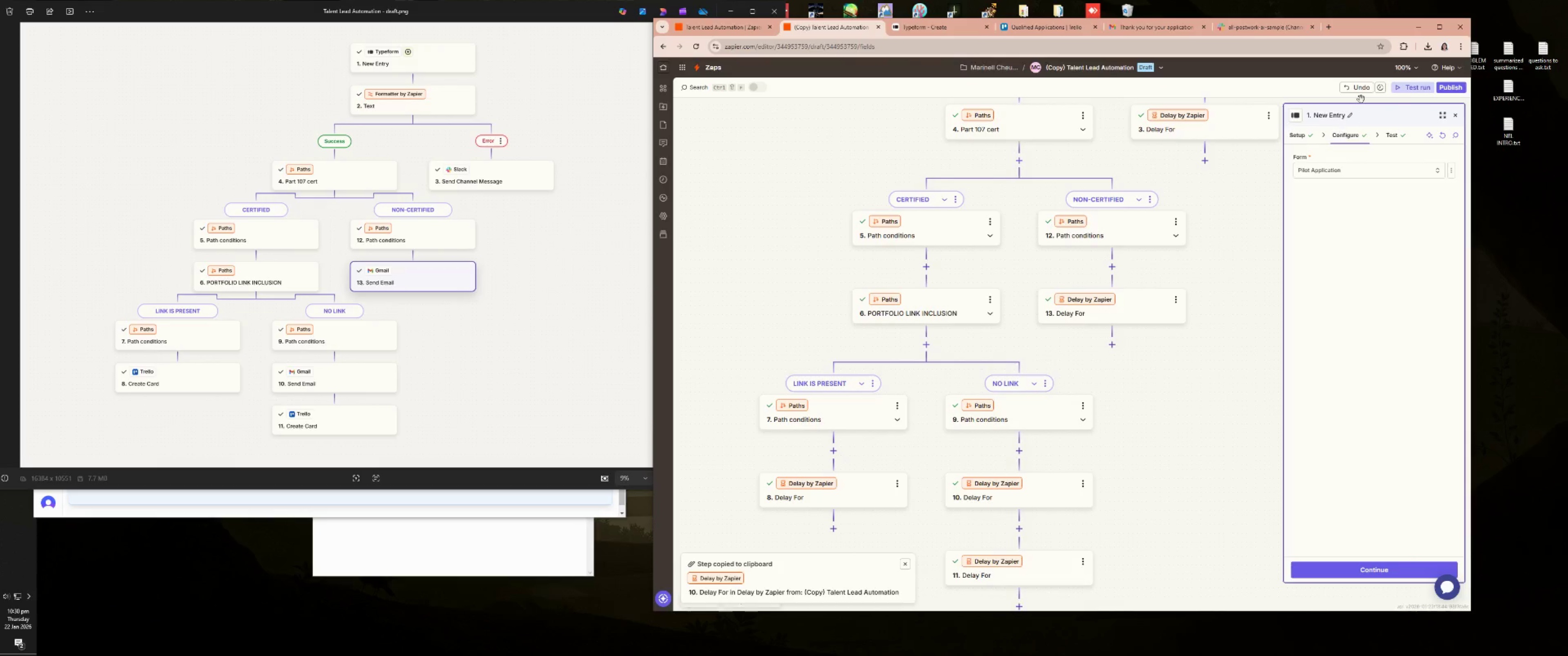 
left_click([1378, 88])
 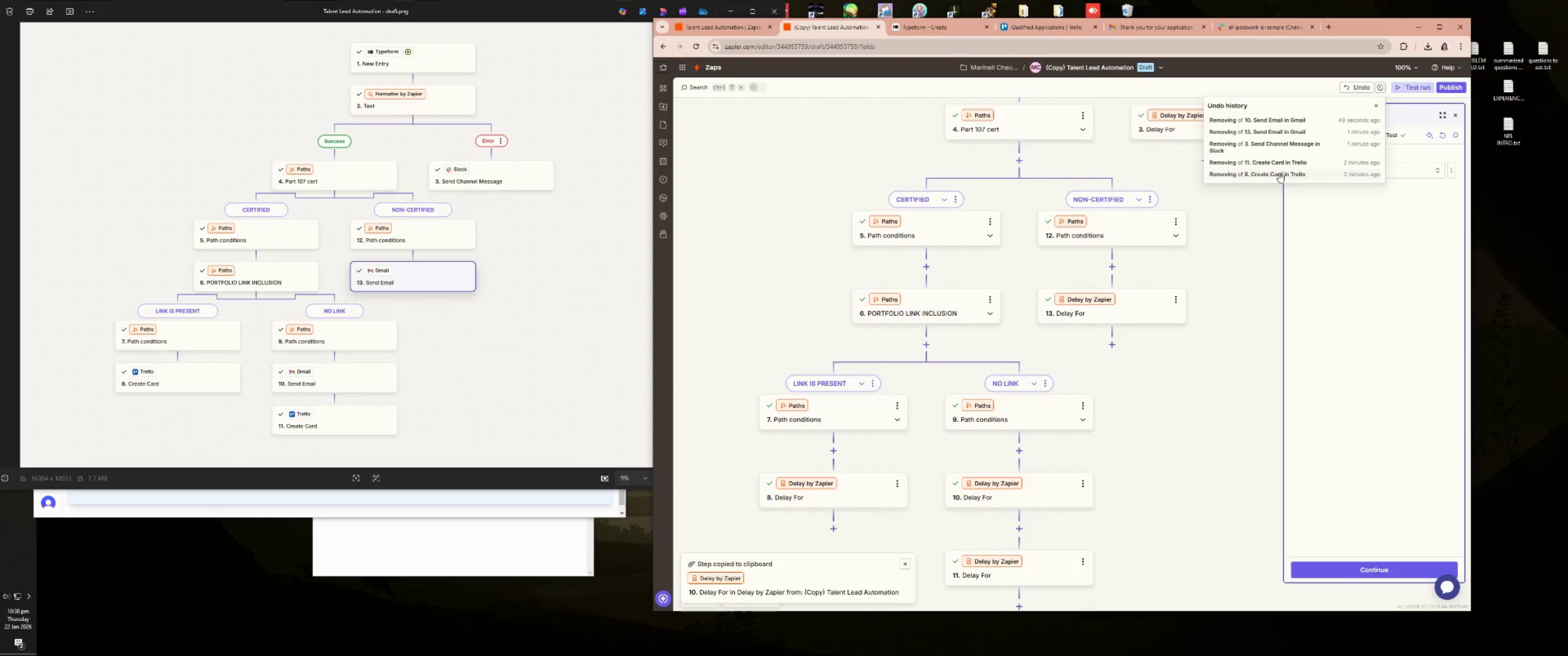 
left_click([1279, 173])
 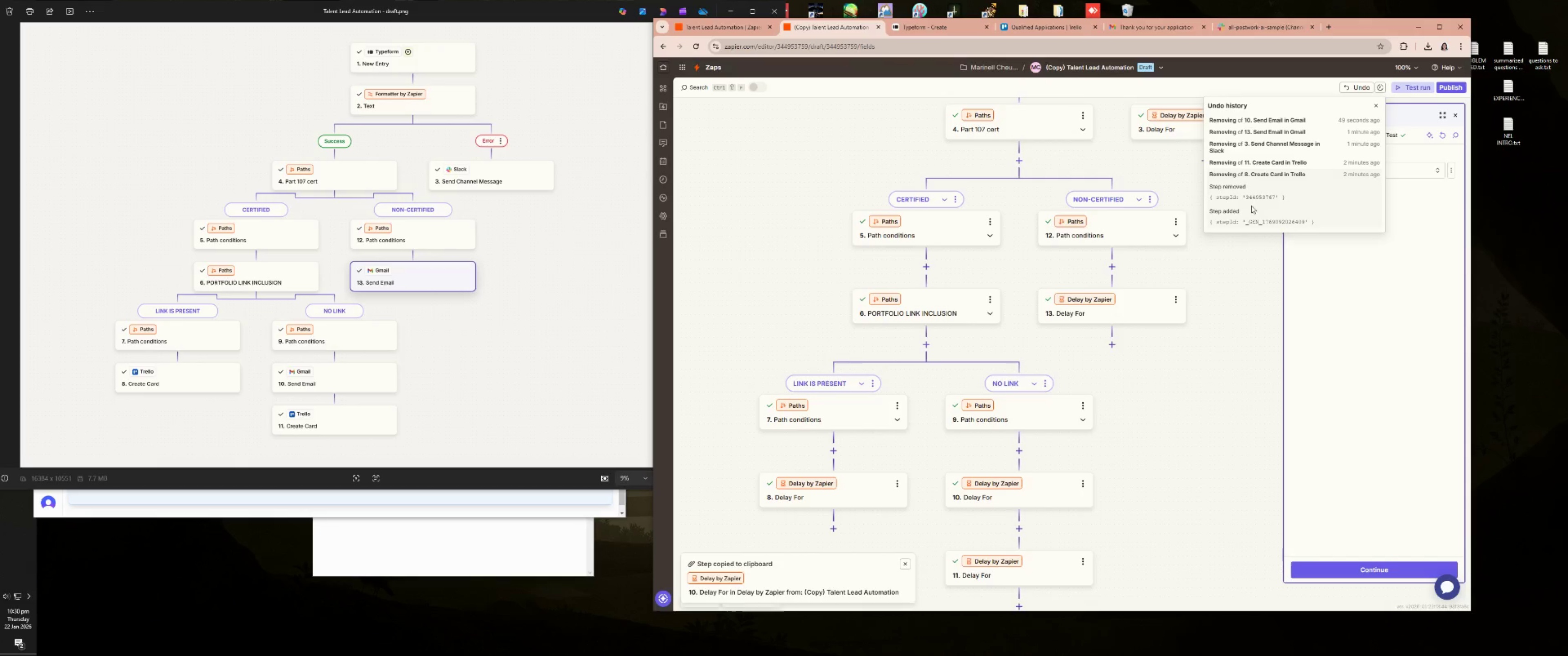 
left_click([1245, 159])
 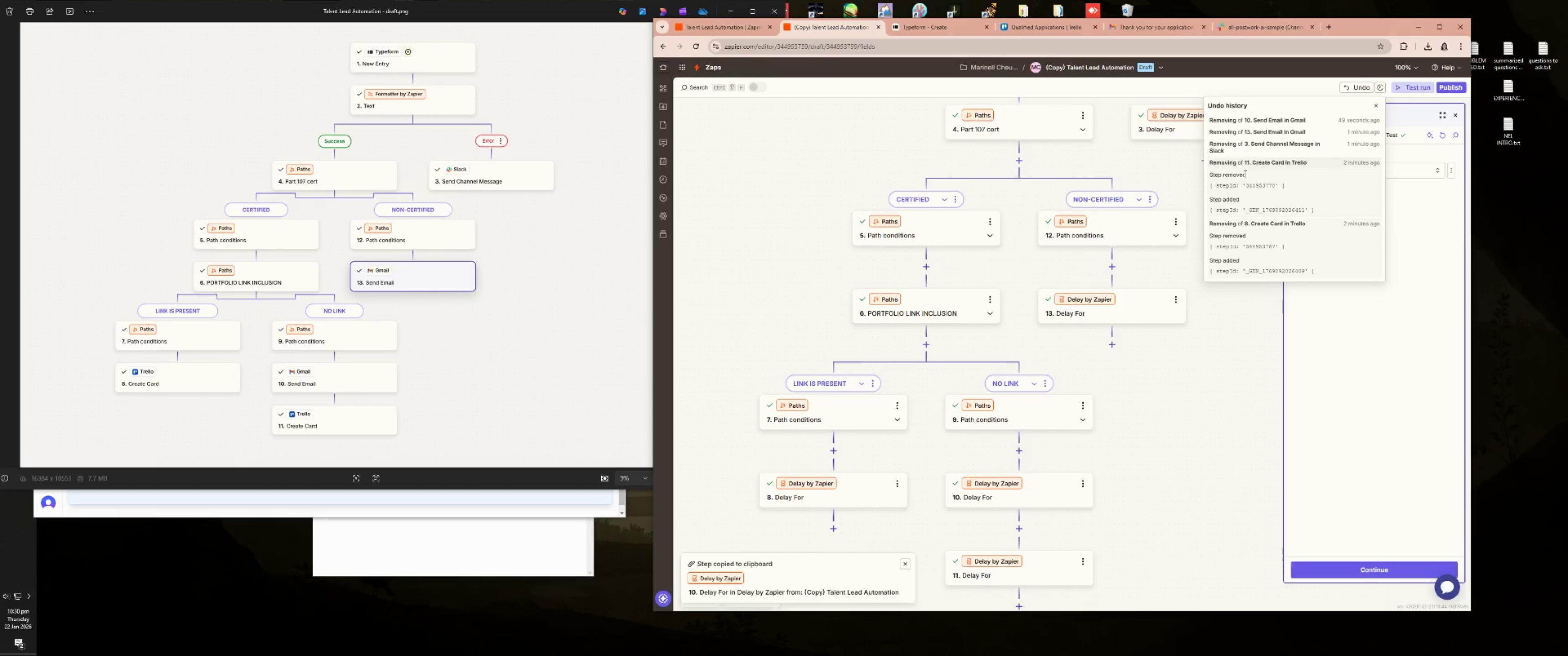 
left_click([1248, 161])
 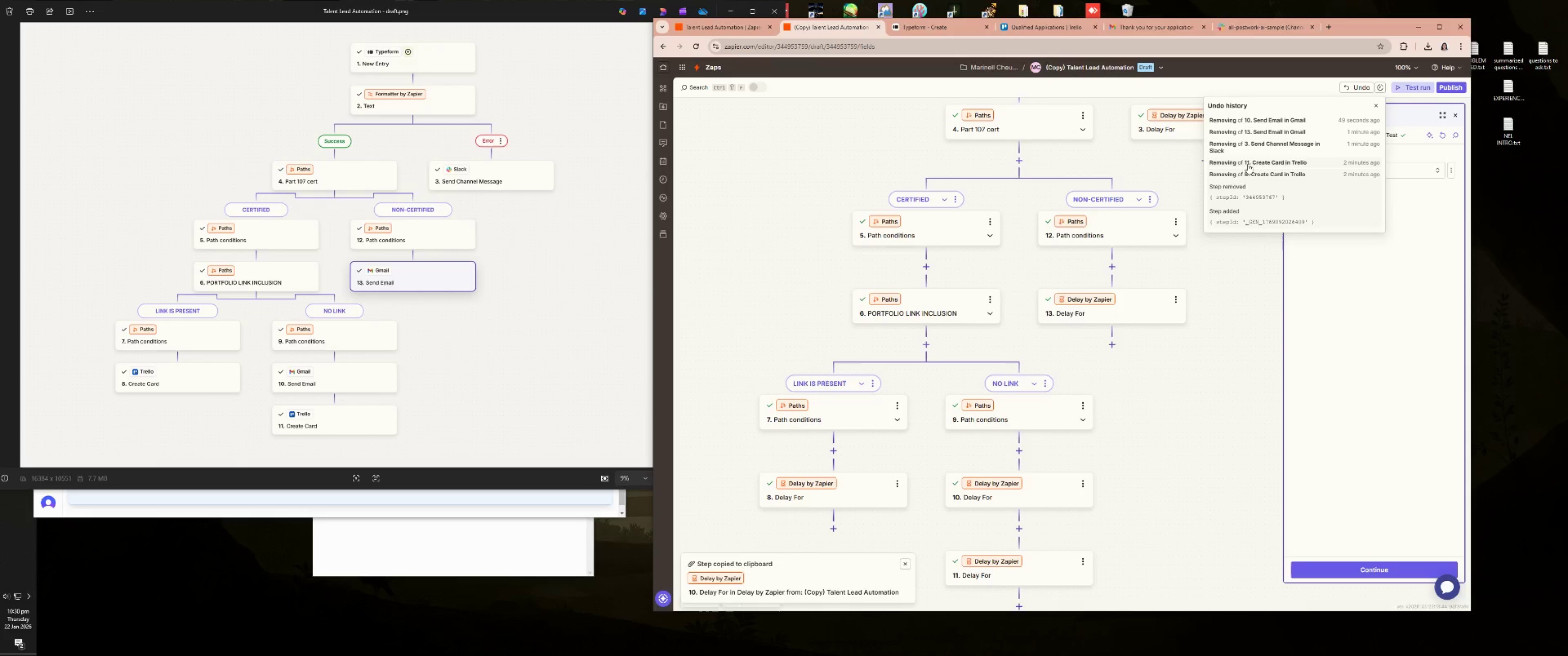 
double_click([1248, 175])
 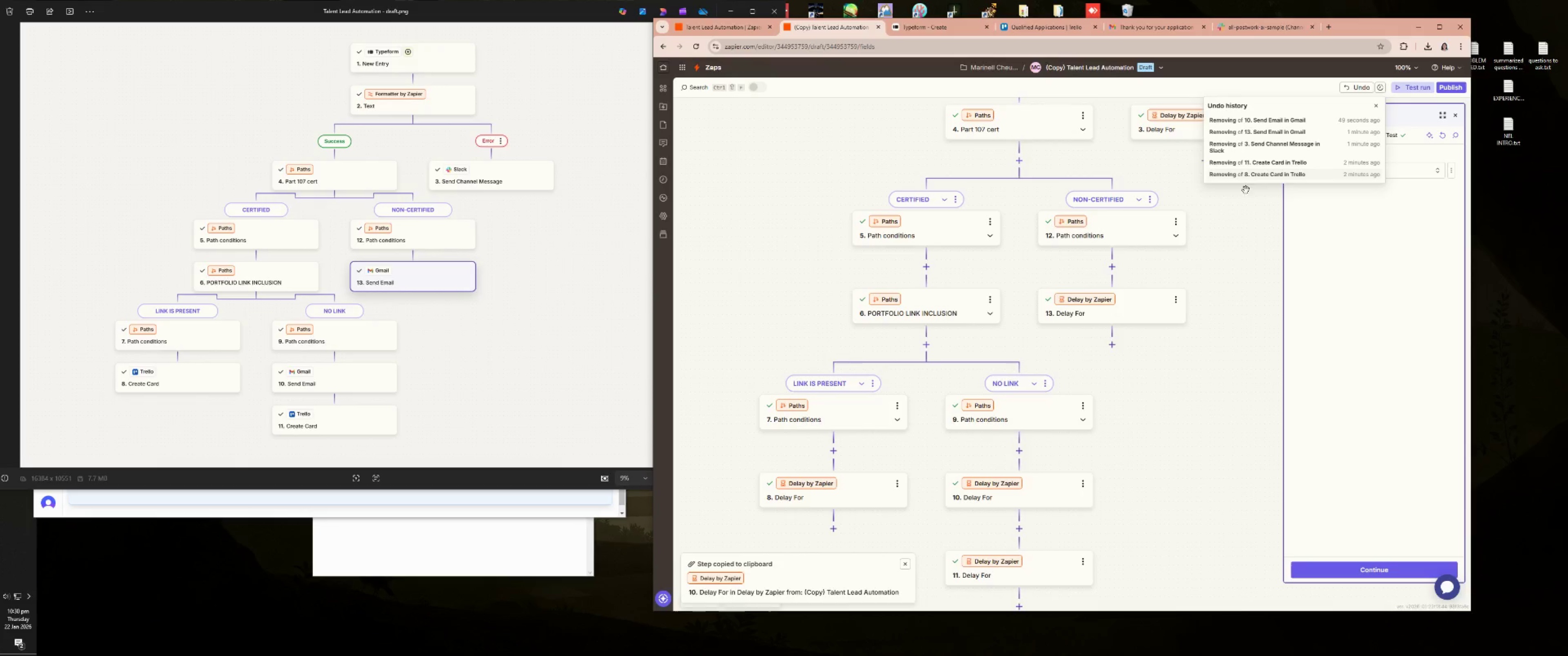 
triple_click([1241, 220])
 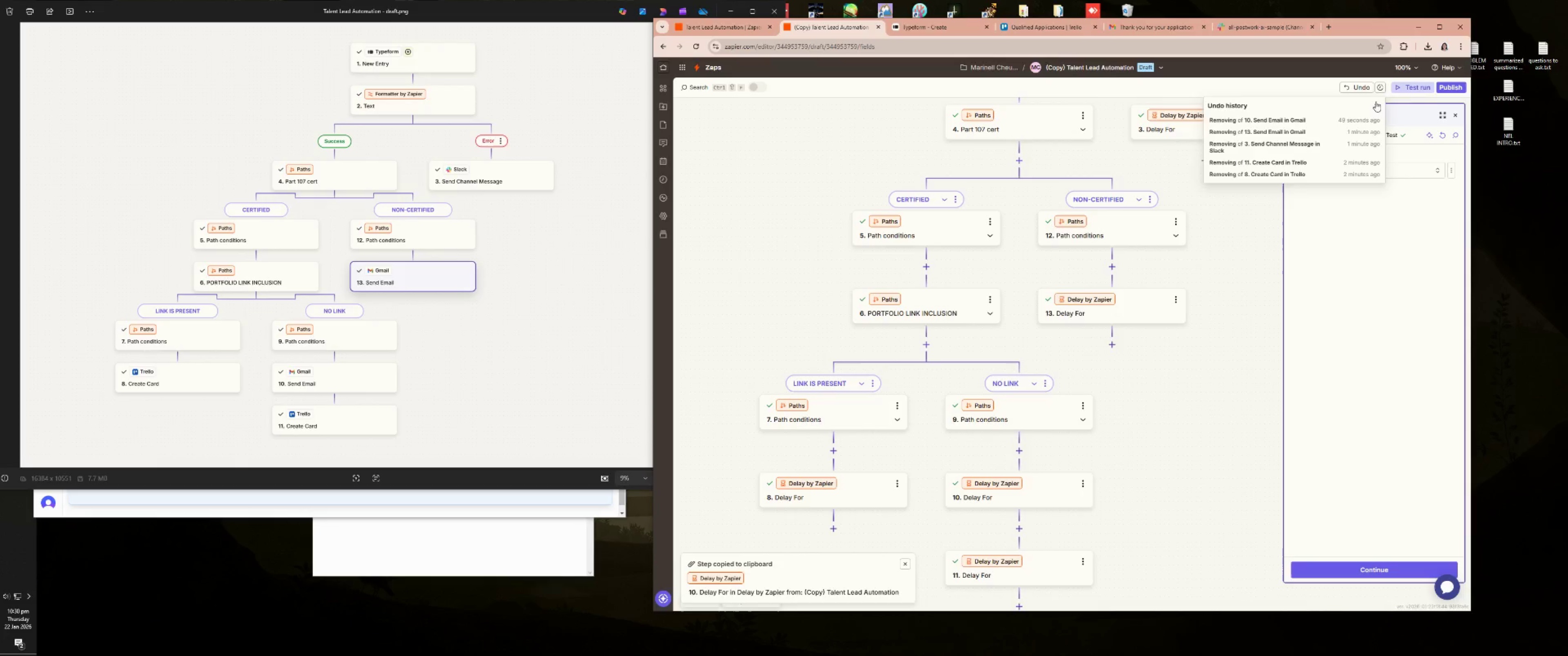 
double_click([1359, 84])
 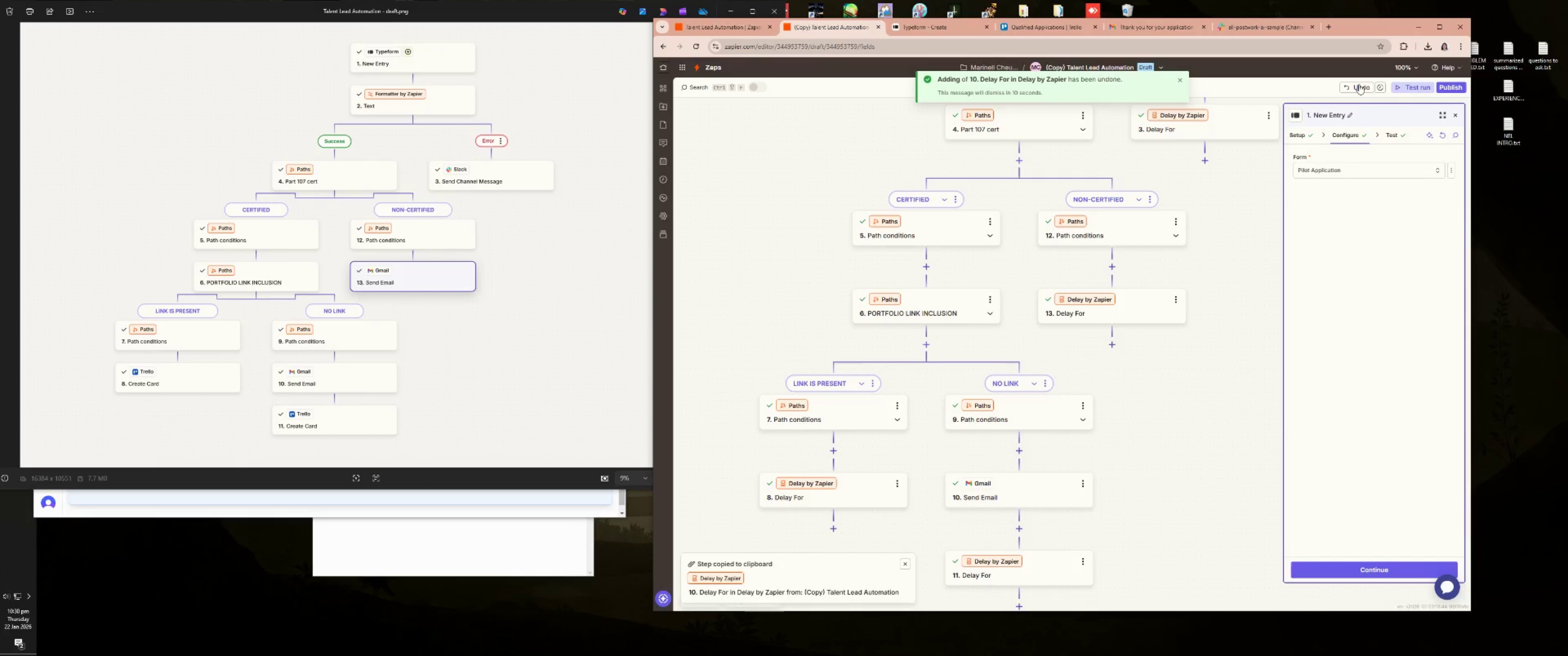 
left_click([1359, 84])
 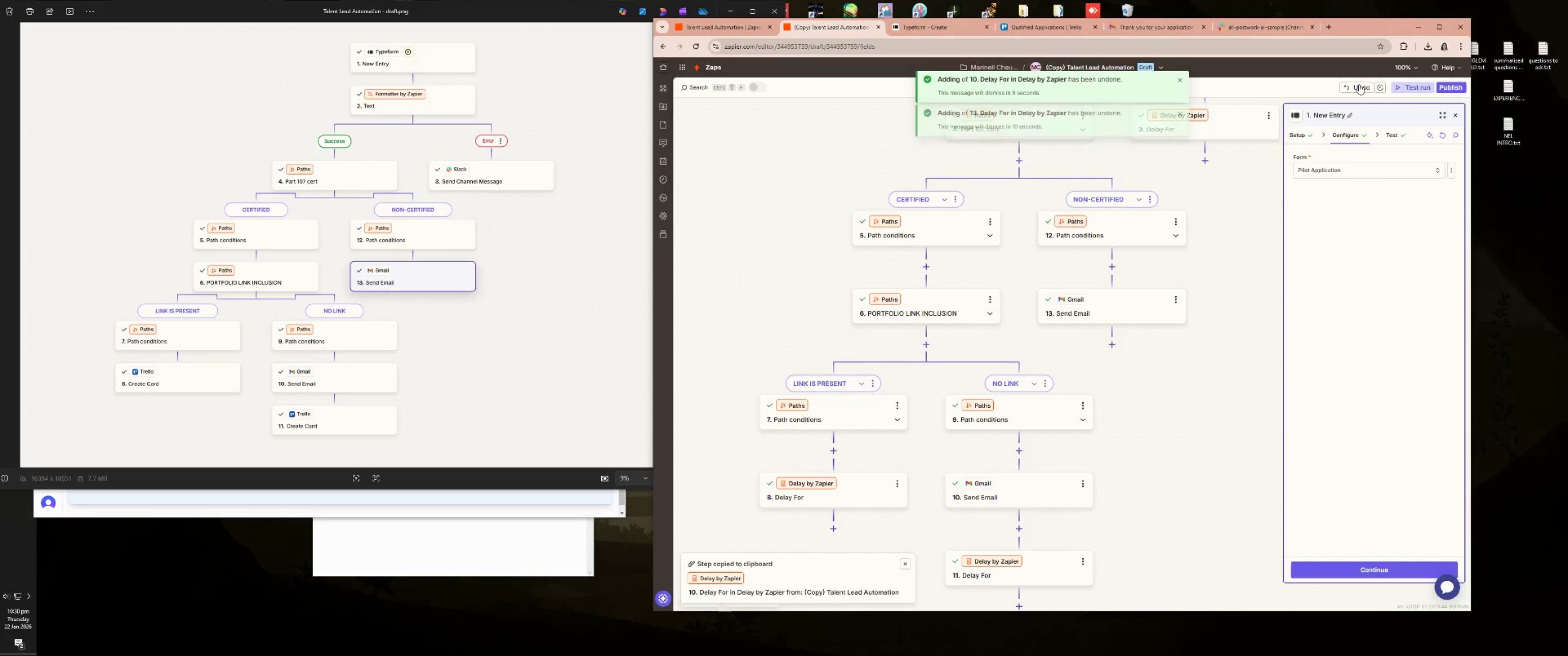 
double_click([1359, 84])
 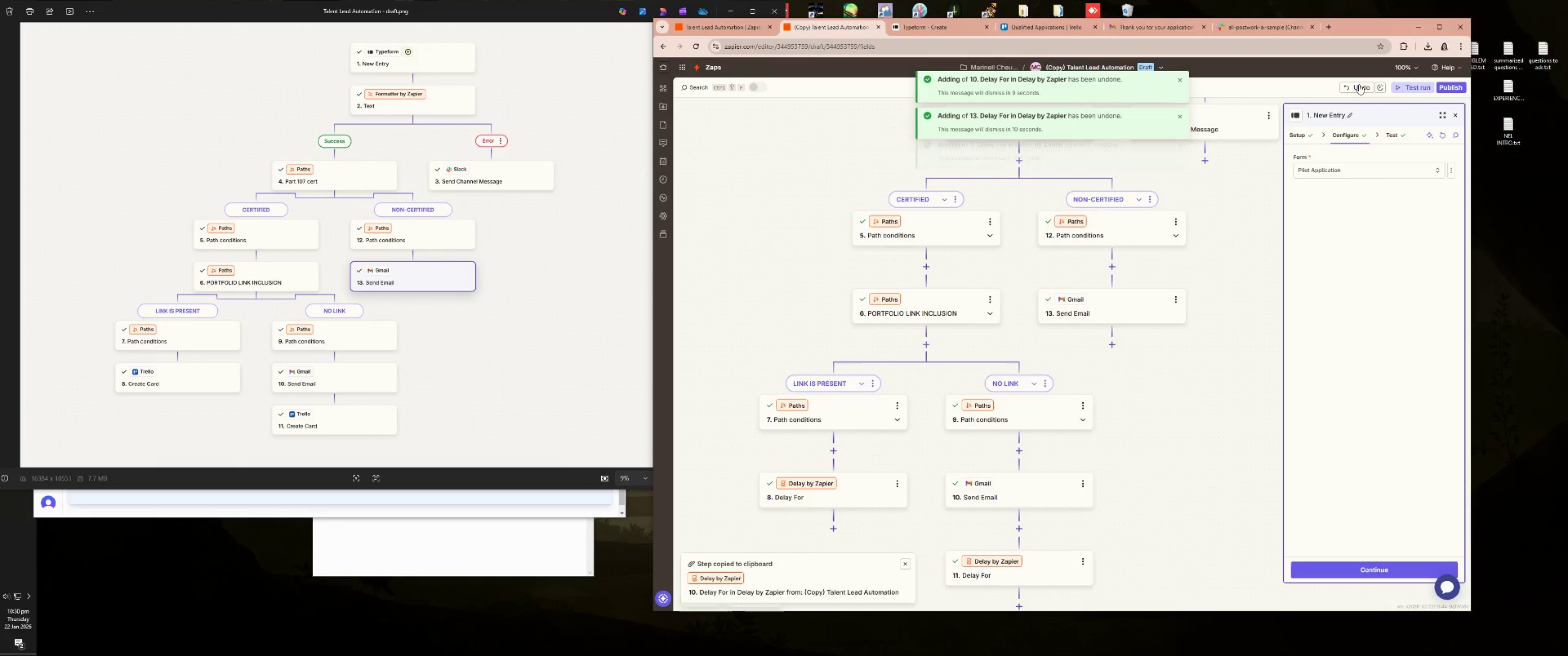 
triple_click([1359, 84])
 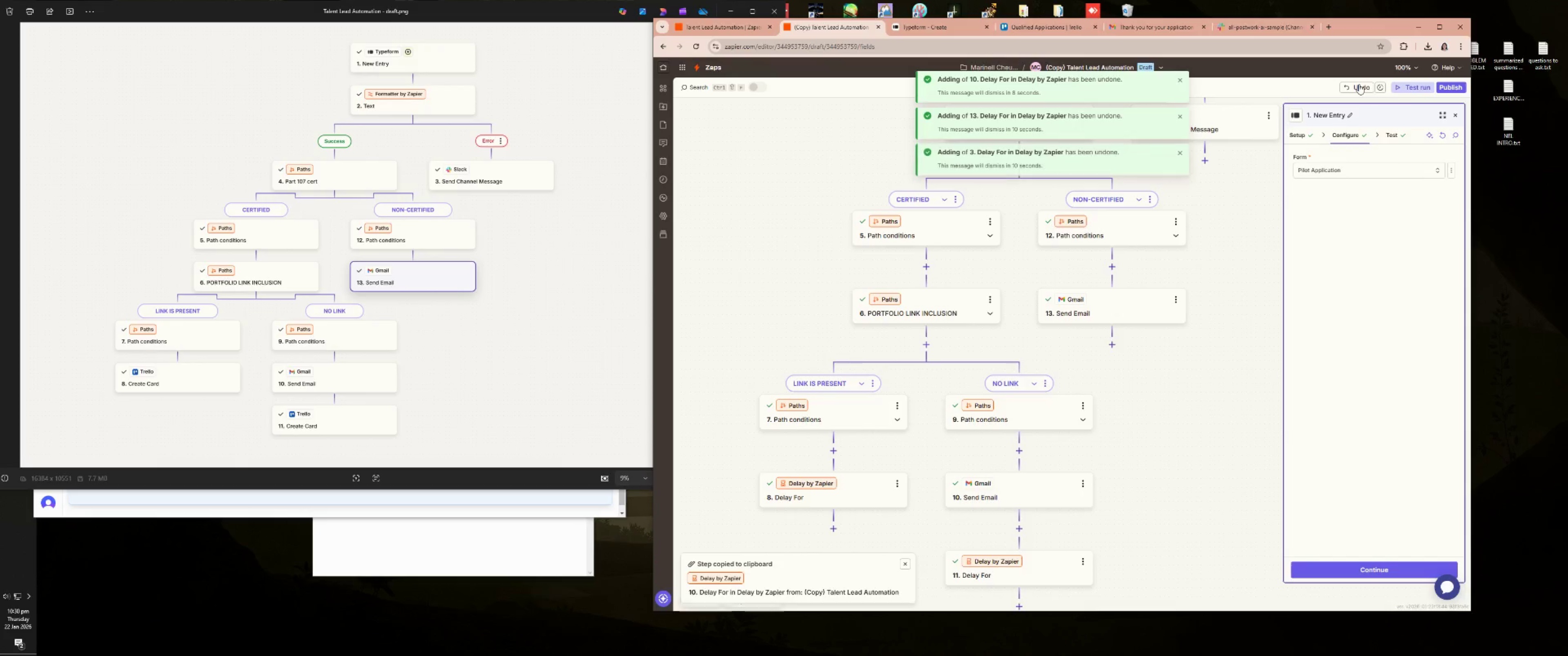 
triple_click([1359, 84])
 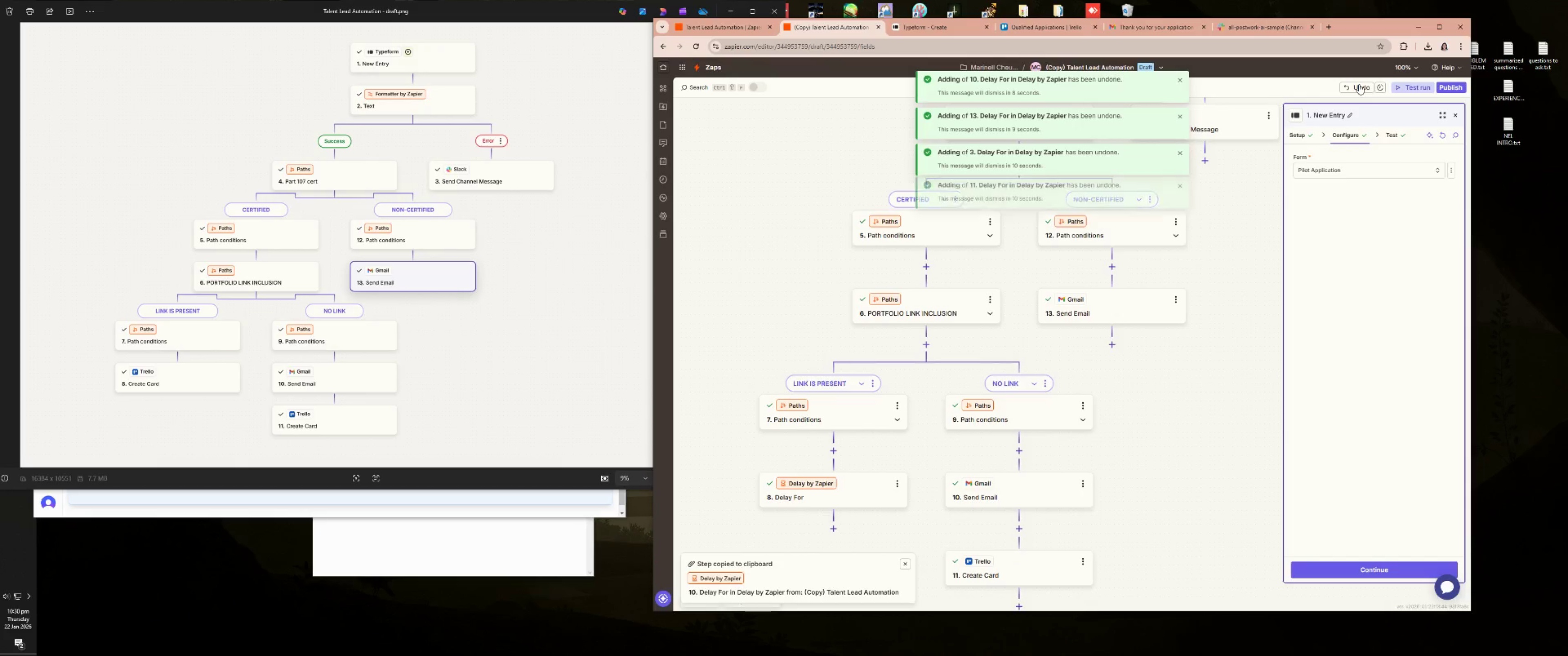 
triple_click([1359, 84])
 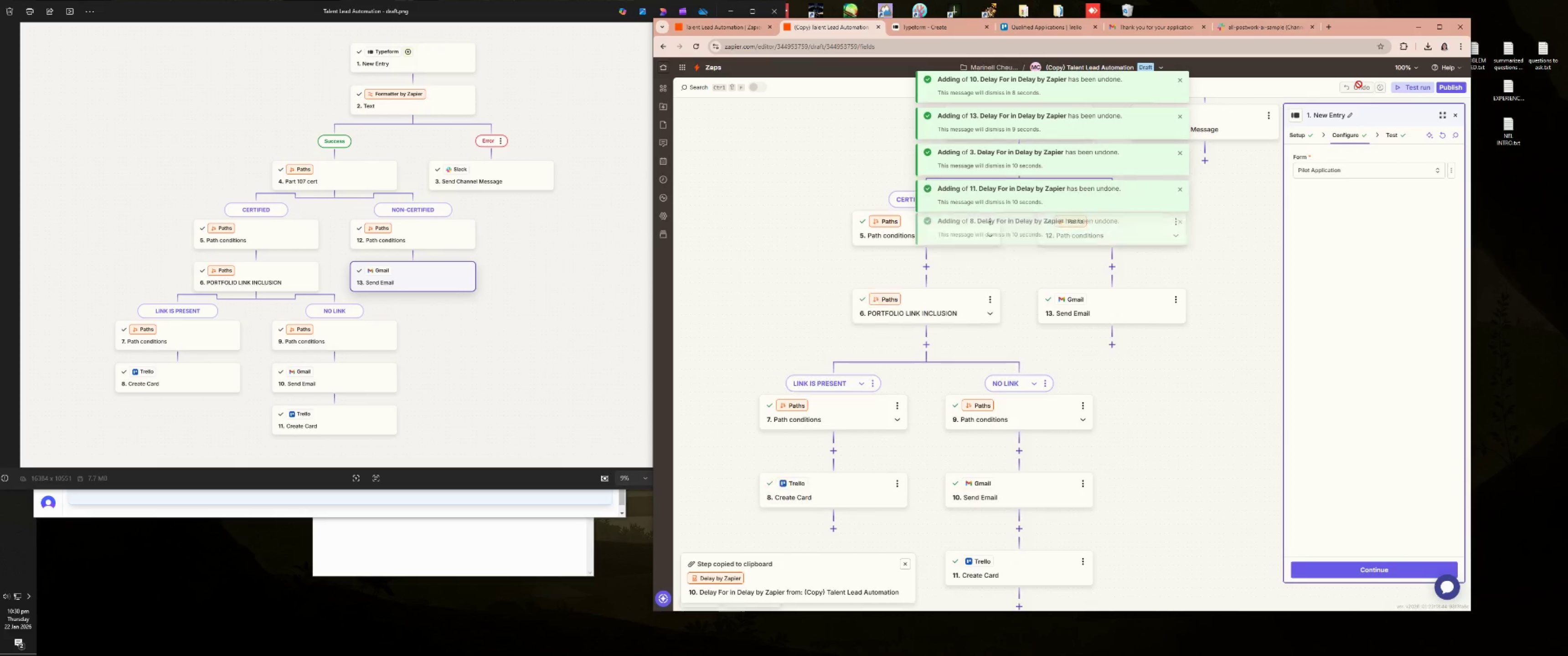 
triple_click([1359, 84])
 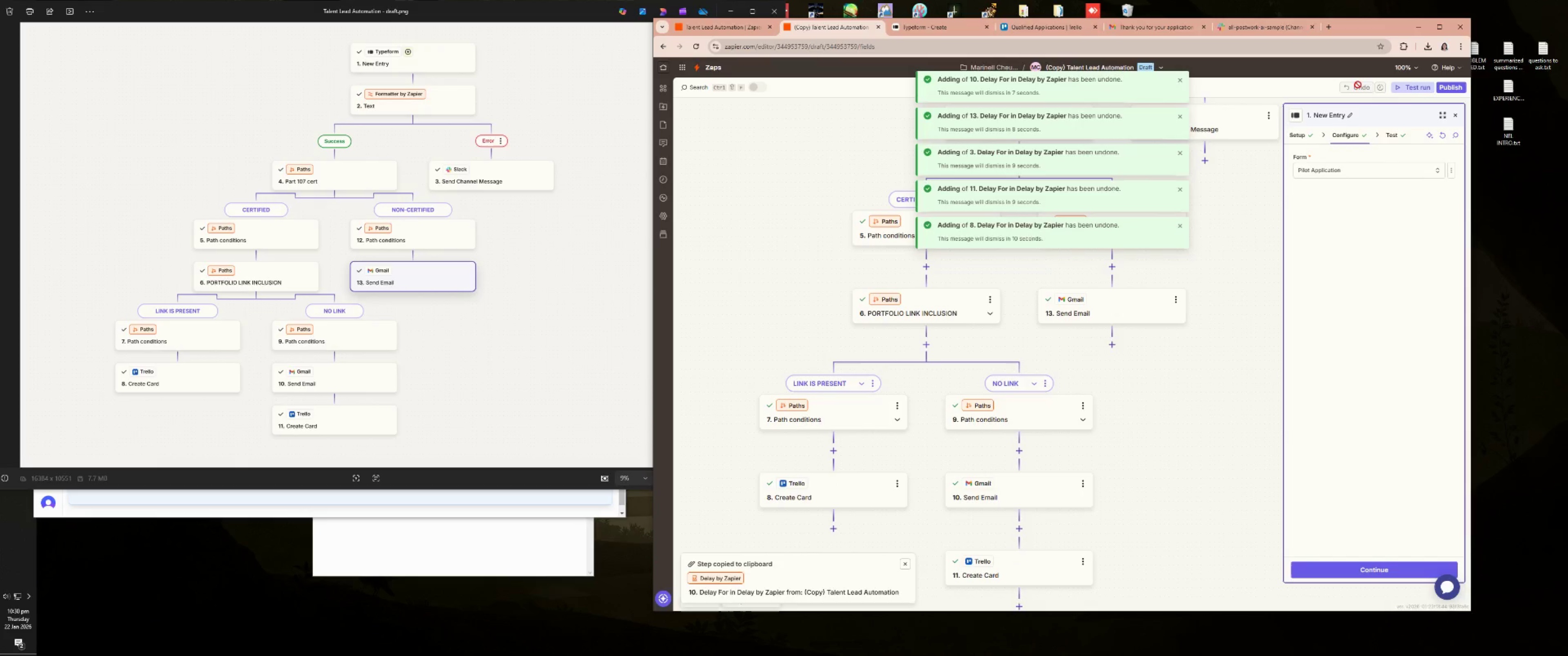 
left_click_drag(start_coordinate=[1158, 410], to_coordinate=[1149, 447])
 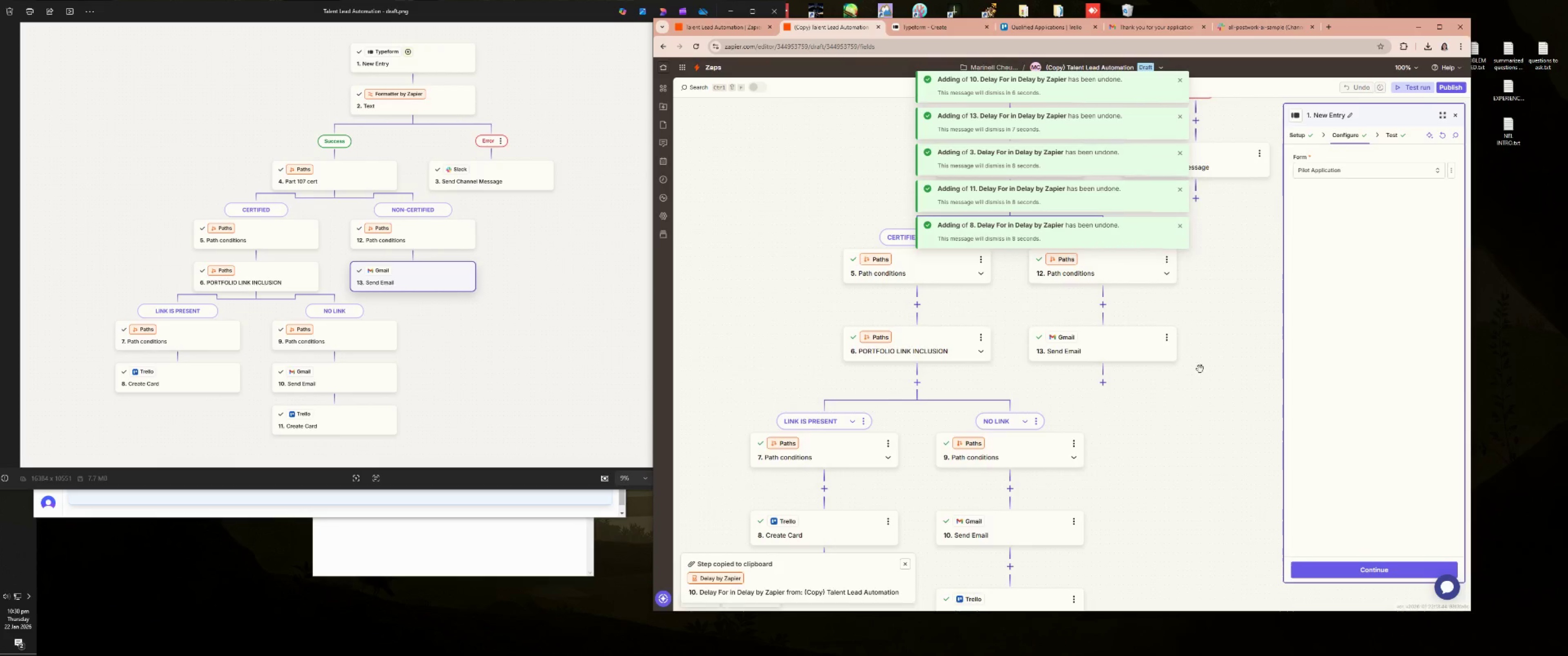 
left_click_drag(start_coordinate=[1218, 290], to_coordinate=[1247, 230])
 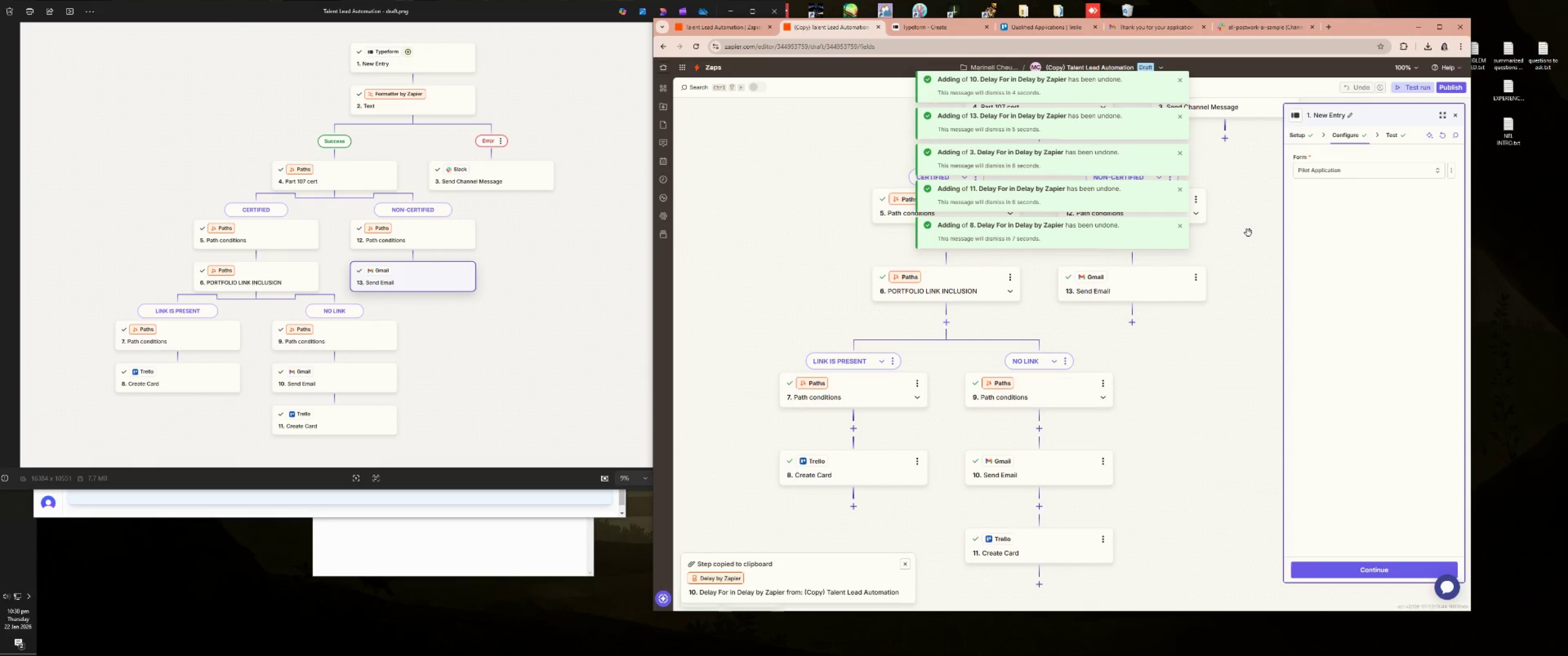 
left_click_drag(start_coordinate=[1258, 261], to_coordinate=[1156, 527])
 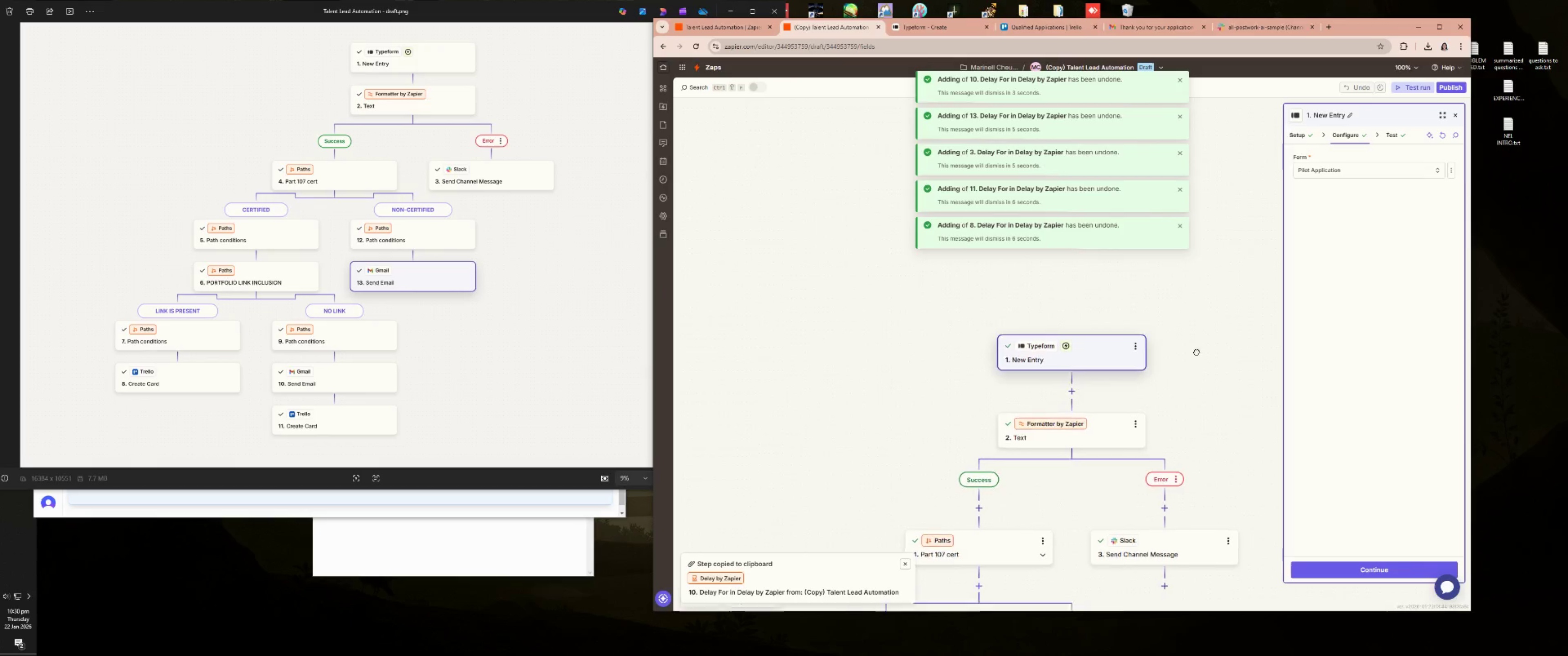 
left_click_drag(start_coordinate=[1210, 411], to_coordinate=[1203, 218])
 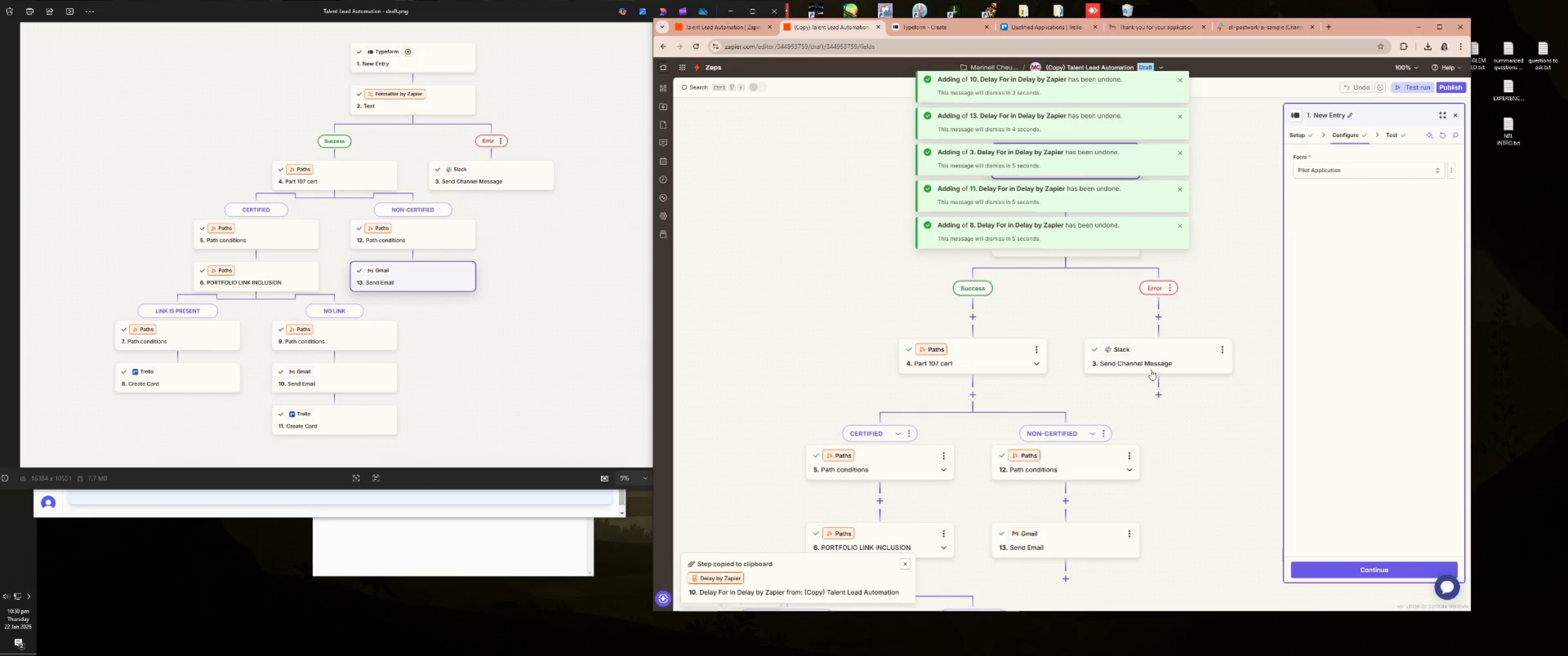 
left_click_drag(start_coordinate=[1191, 449], to_coordinate=[1233, 252])
 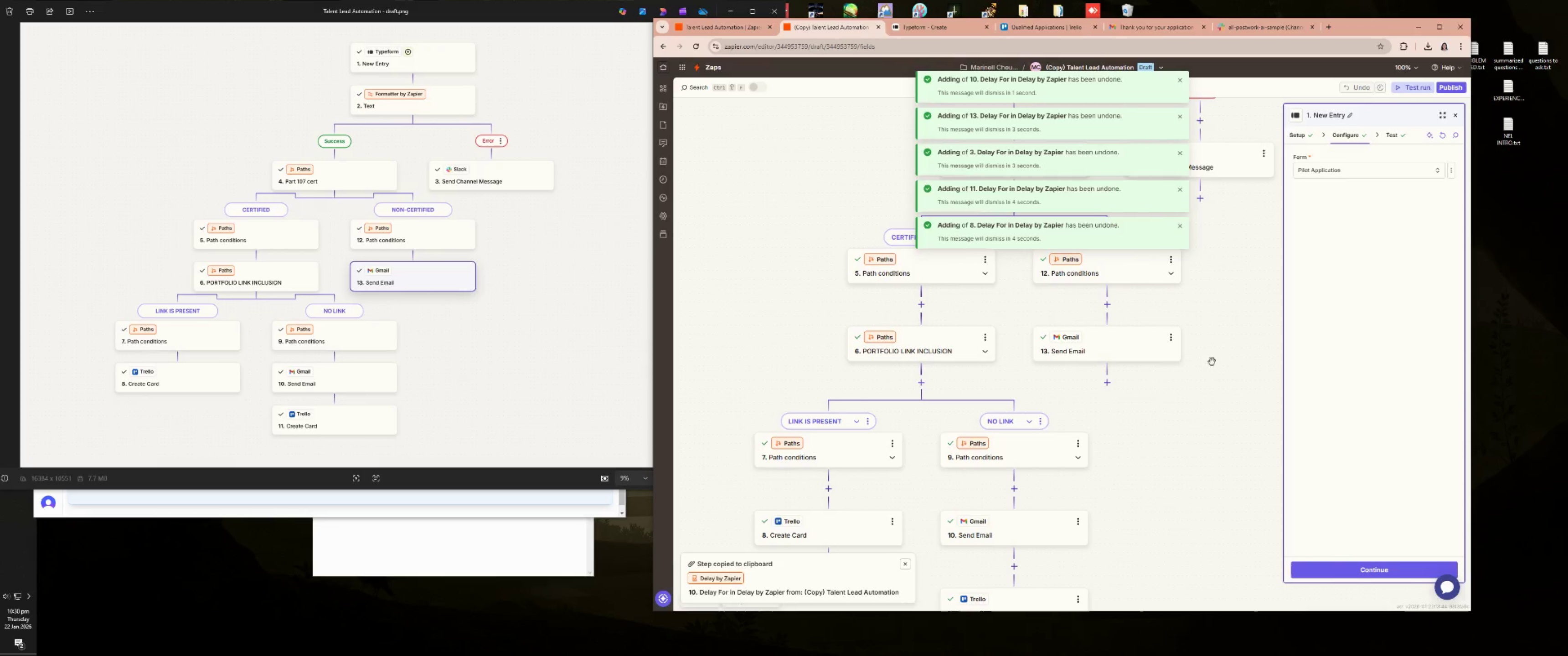 
left_click_drag(start_coordinate=[1191, 448], to_coordinate=[1204, 431])
 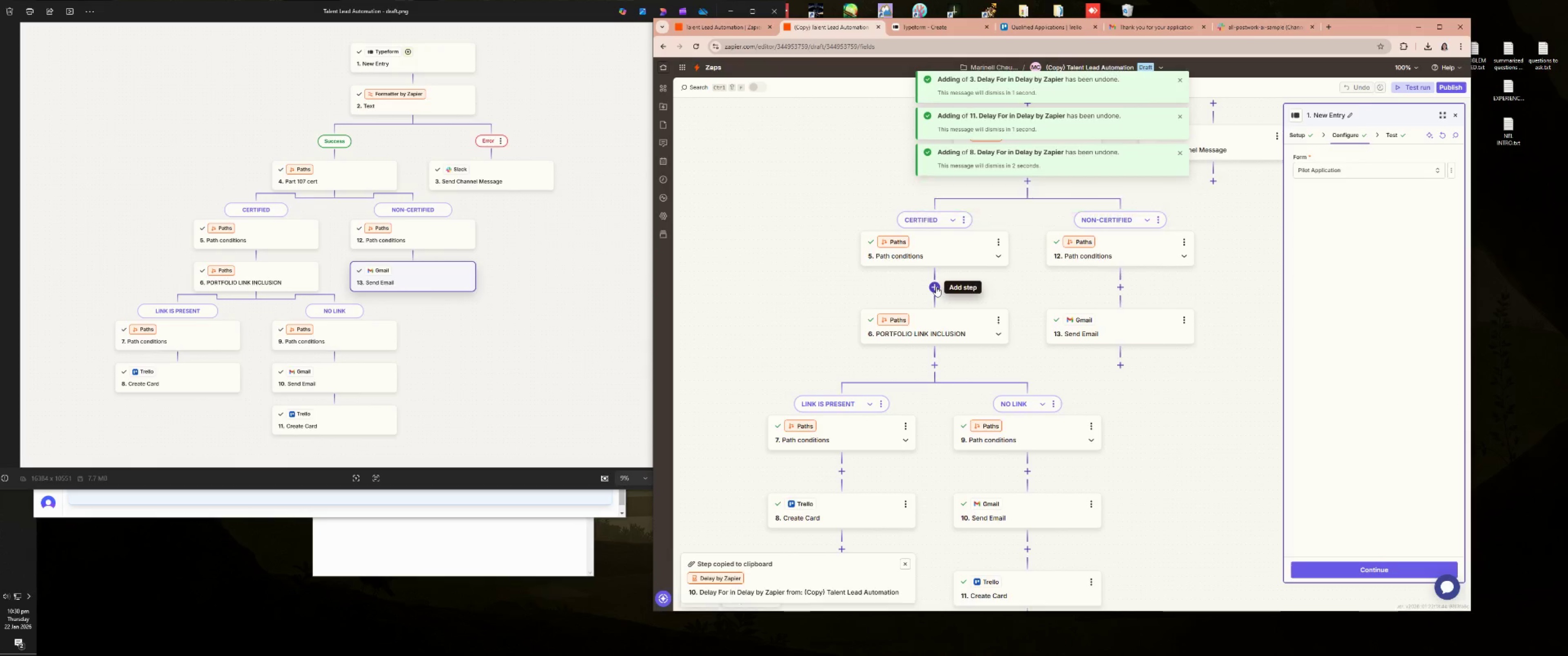 
left_click([936, 287])
 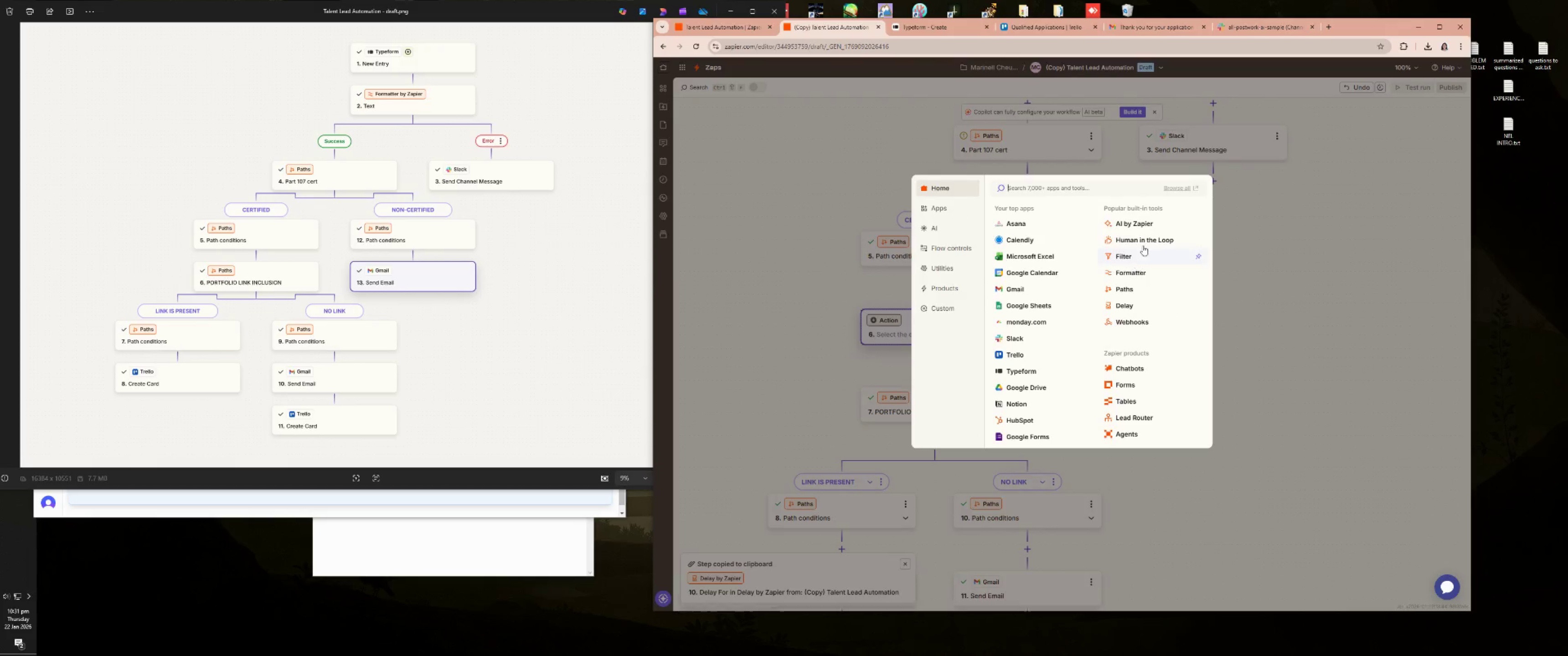 
left_click([1133, 307])
 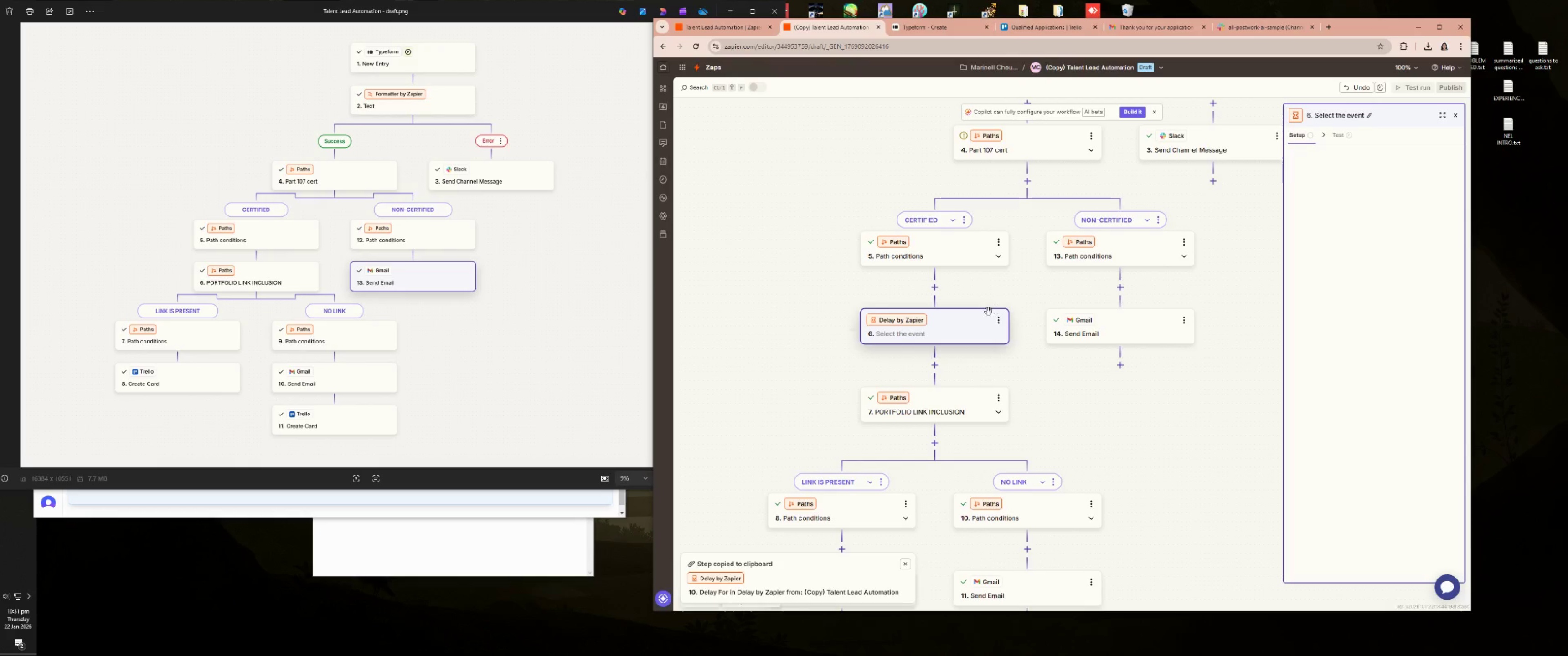 
left_click([998, 321])
 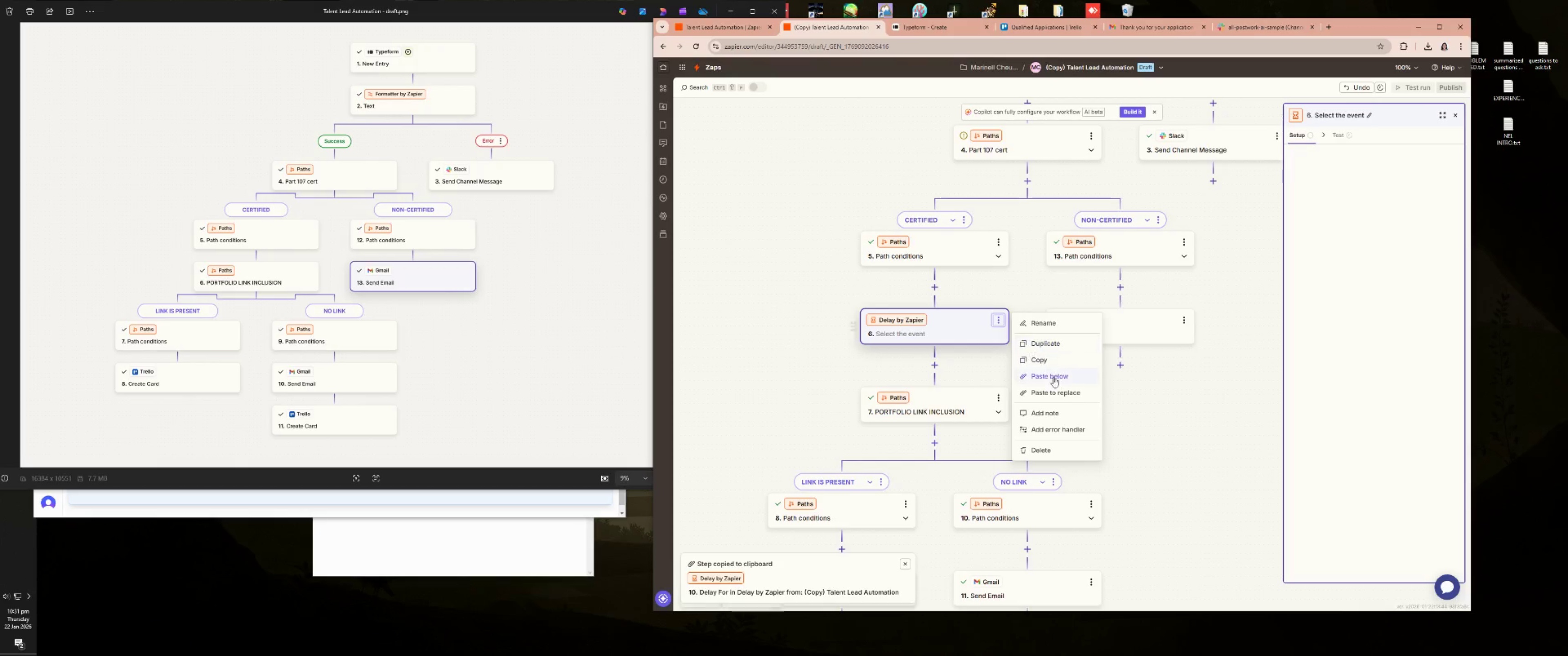 
left_click([1057, 391])
 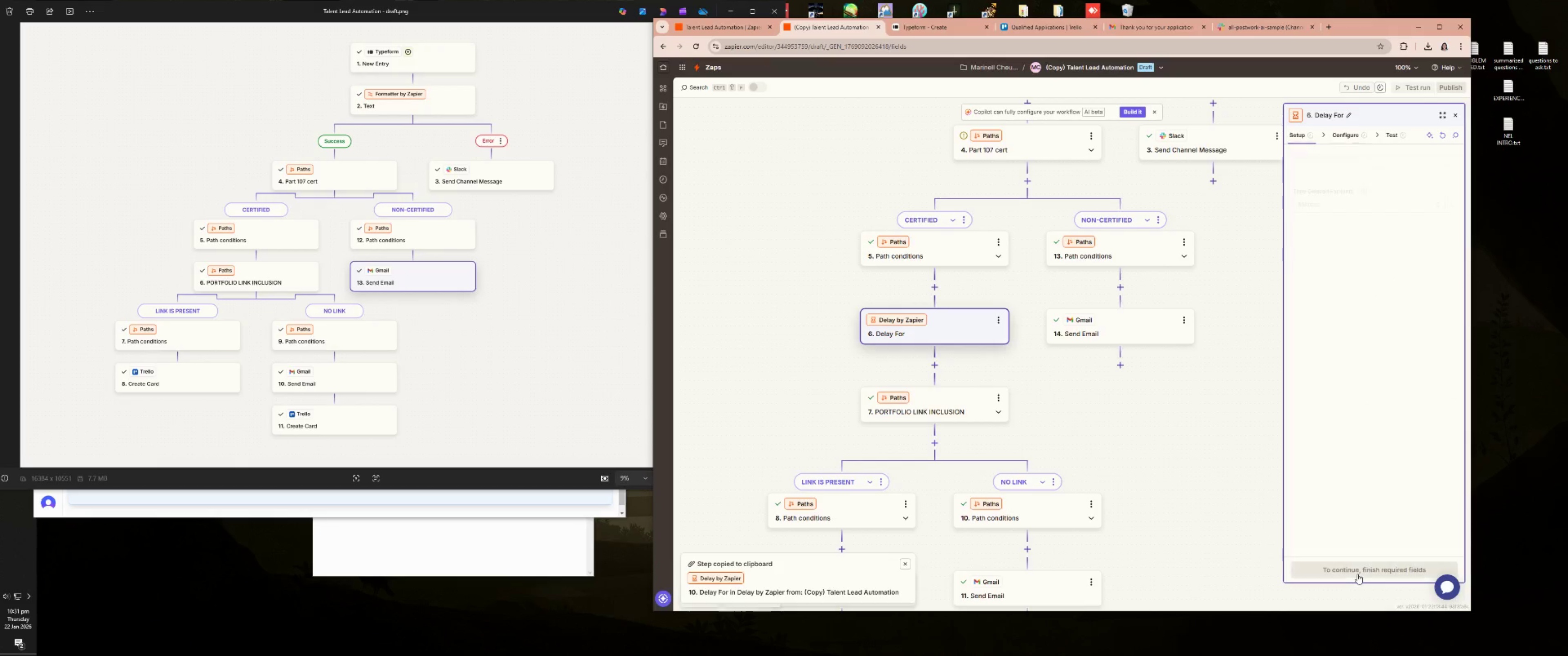 
left_click([1357, 574])
 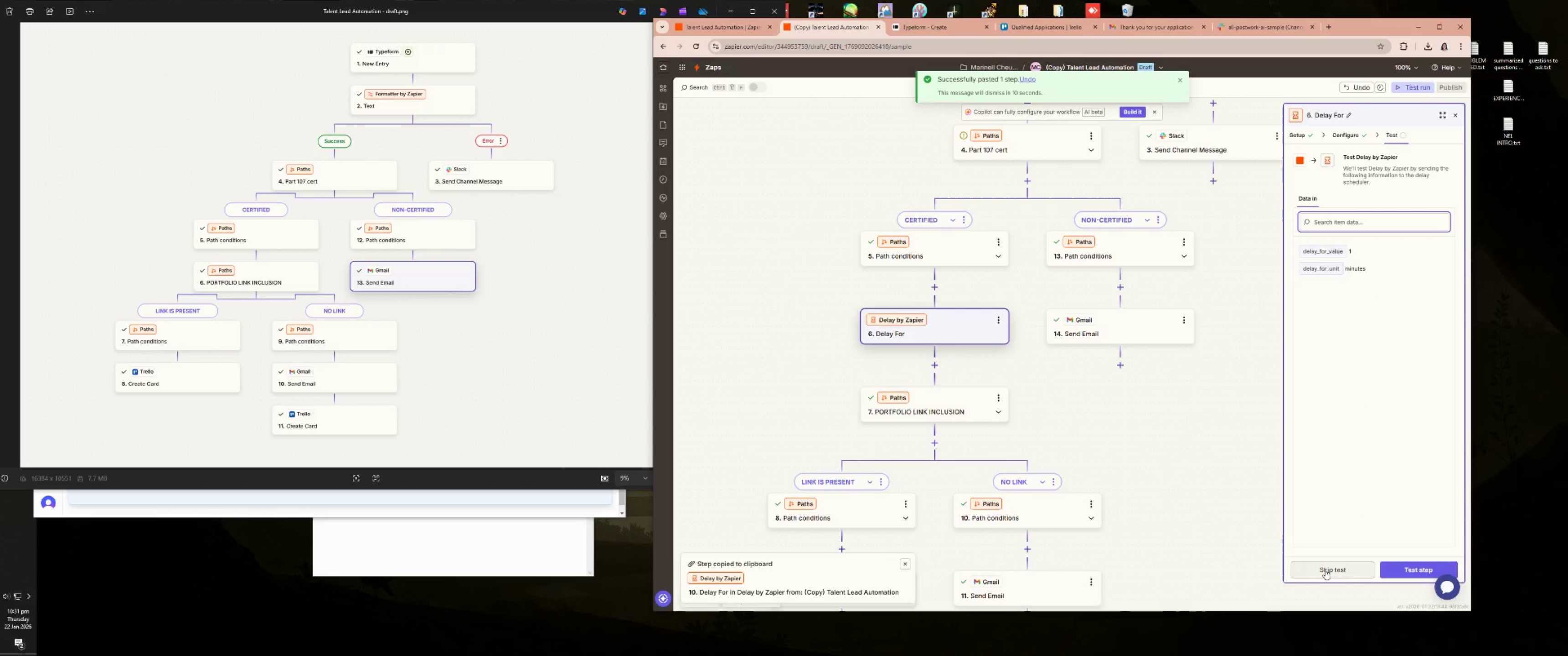 
left_click([1325, 569])
 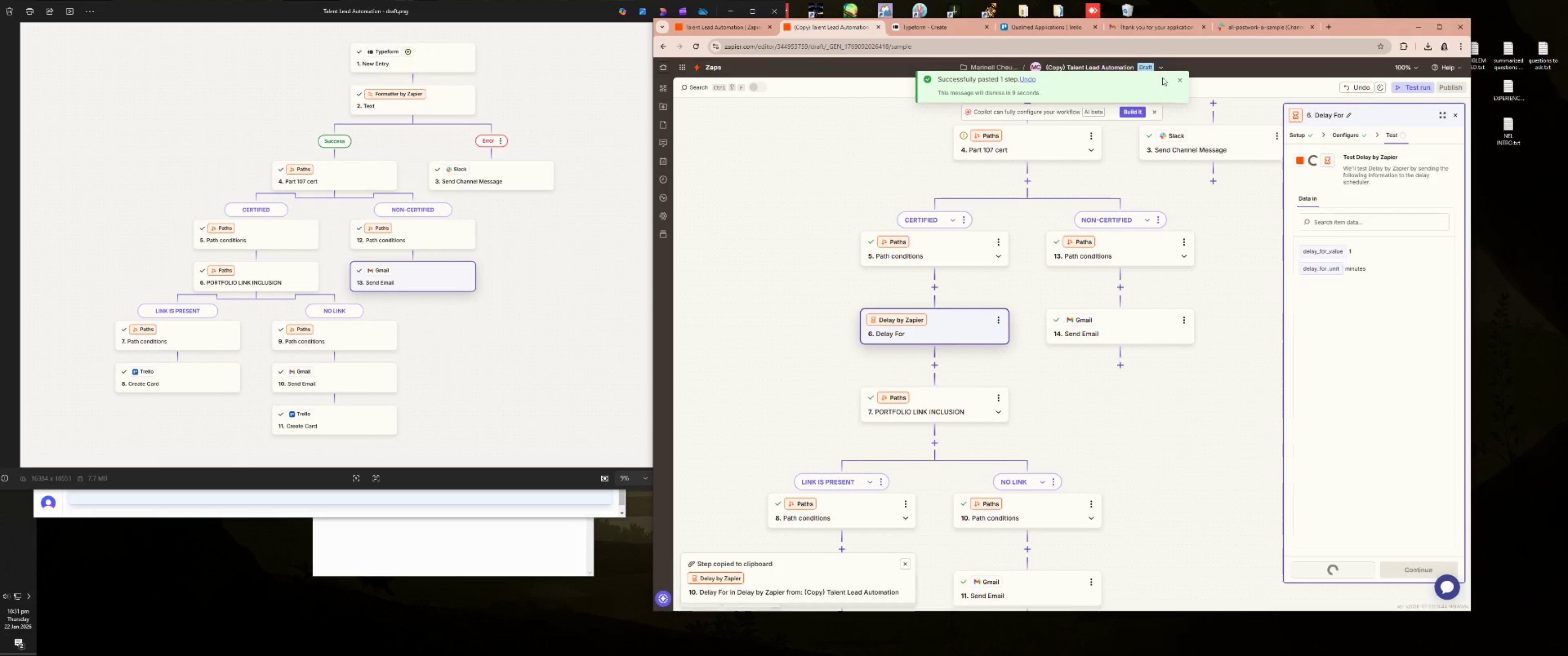 
left_click([1128, 65])
 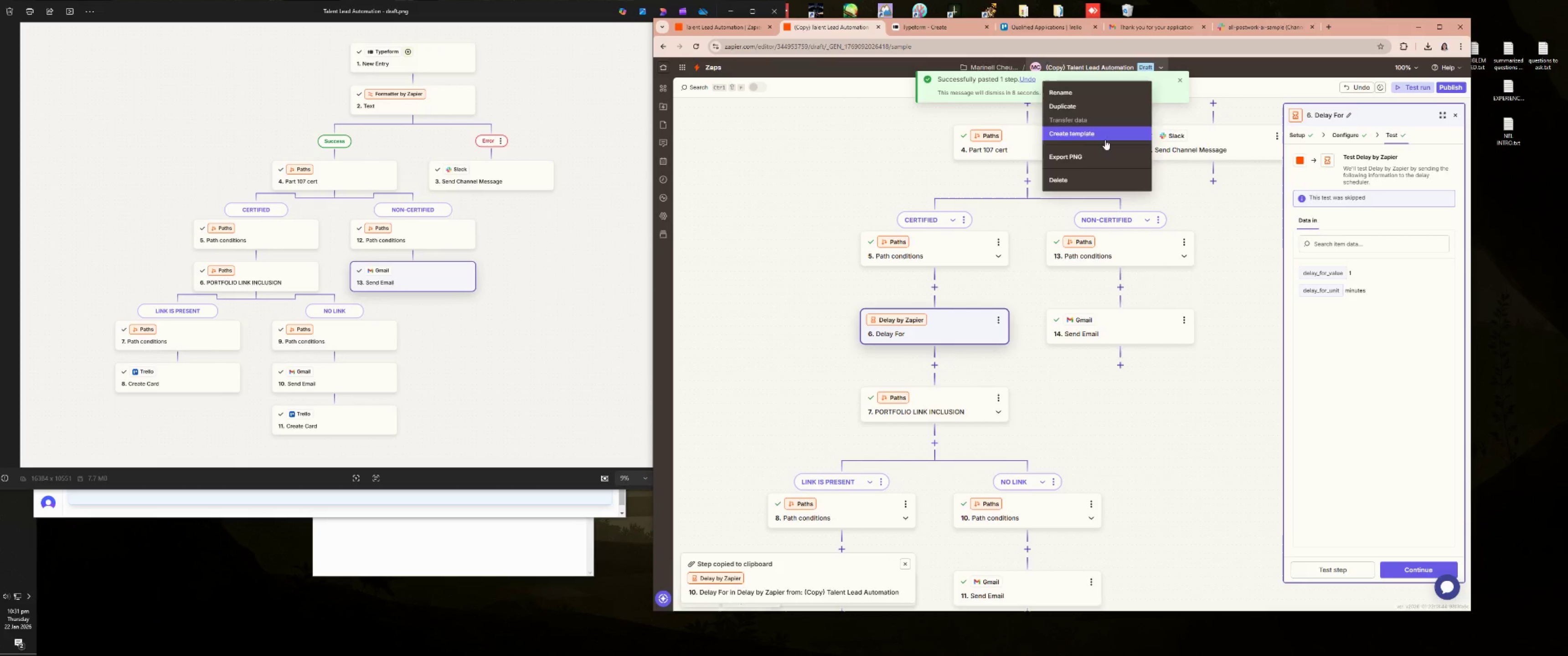 
left_click([1104, 138])
 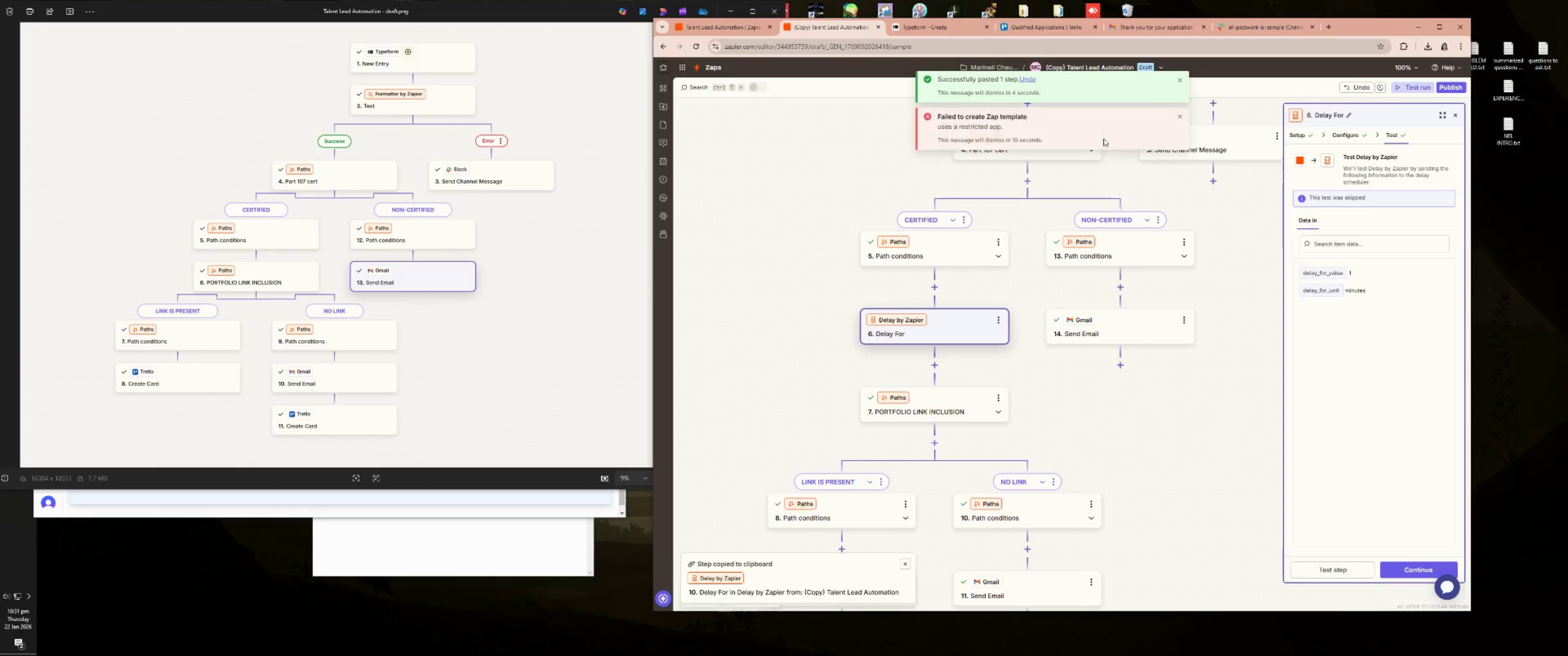 
wait(8.98)
 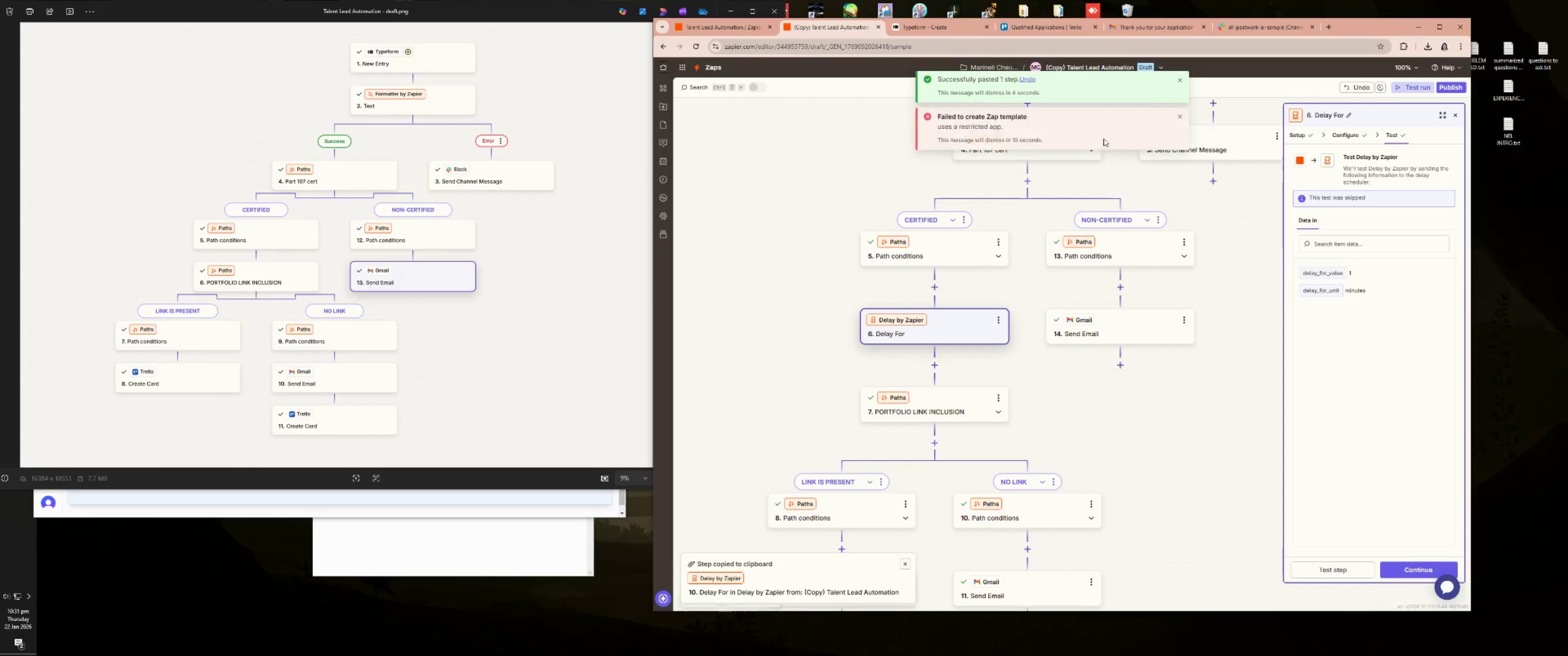 
left_click_drag(start_coordinate=[1232, 259], to_coordinate=[1139, 498])
 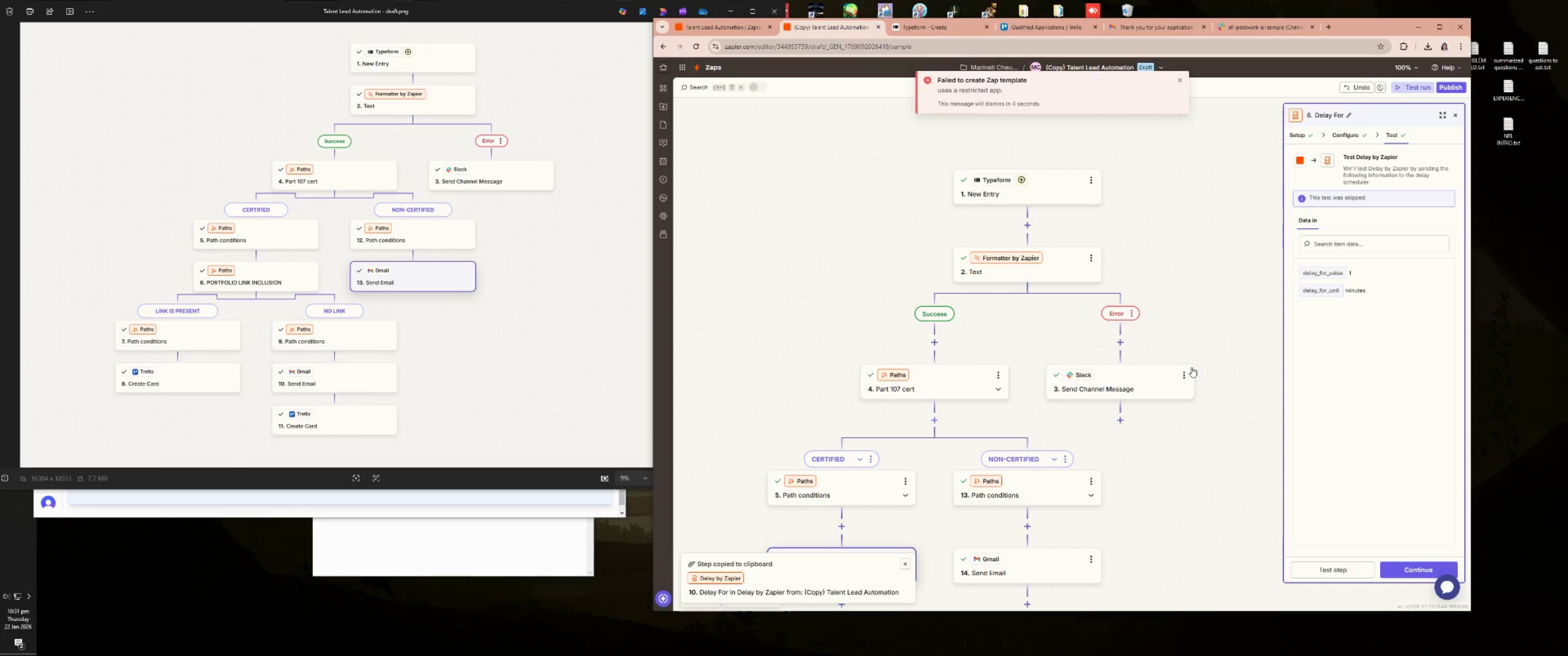 
left_click([1184, 377])
 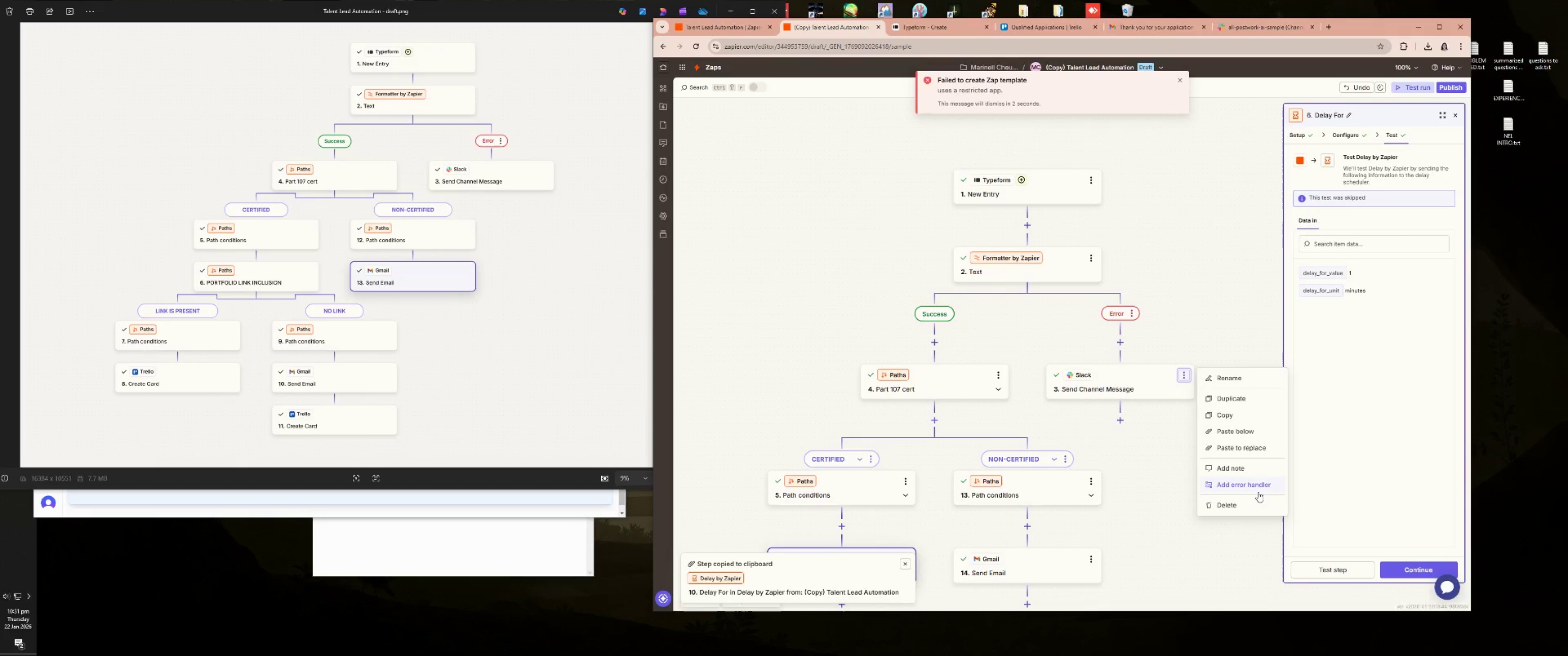 
left_click([1244, 450])
 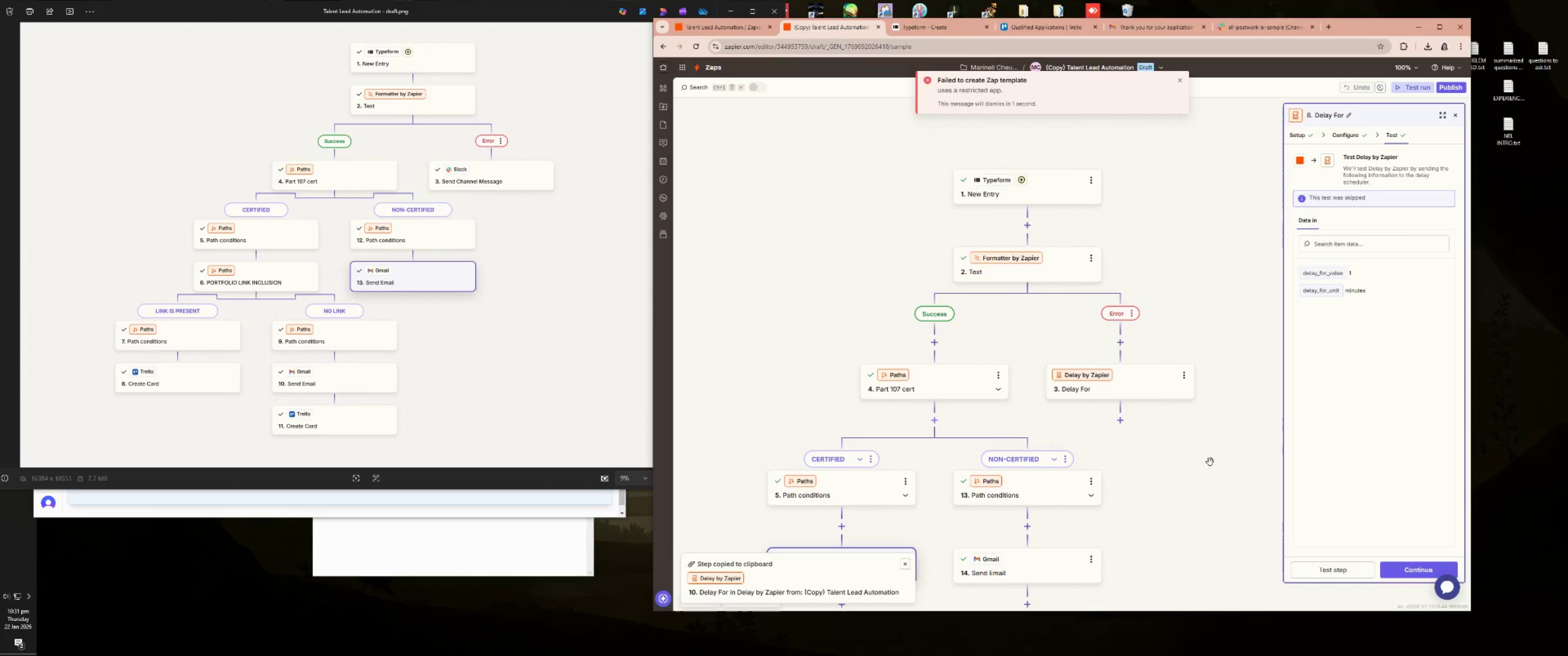 
left_click_drag(start_coordinate=[1129, 515], to_coordinate=[1185, 343])
 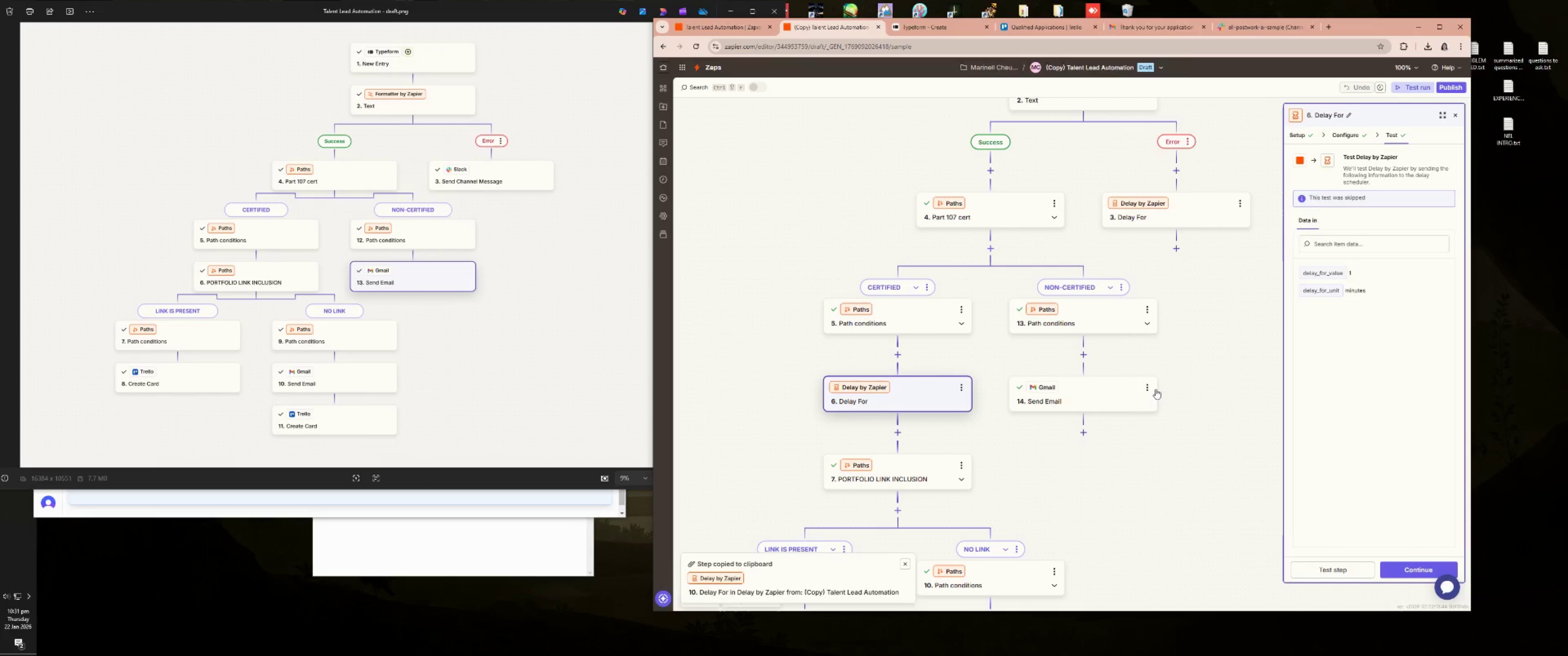 
left_click([1150, 391])
 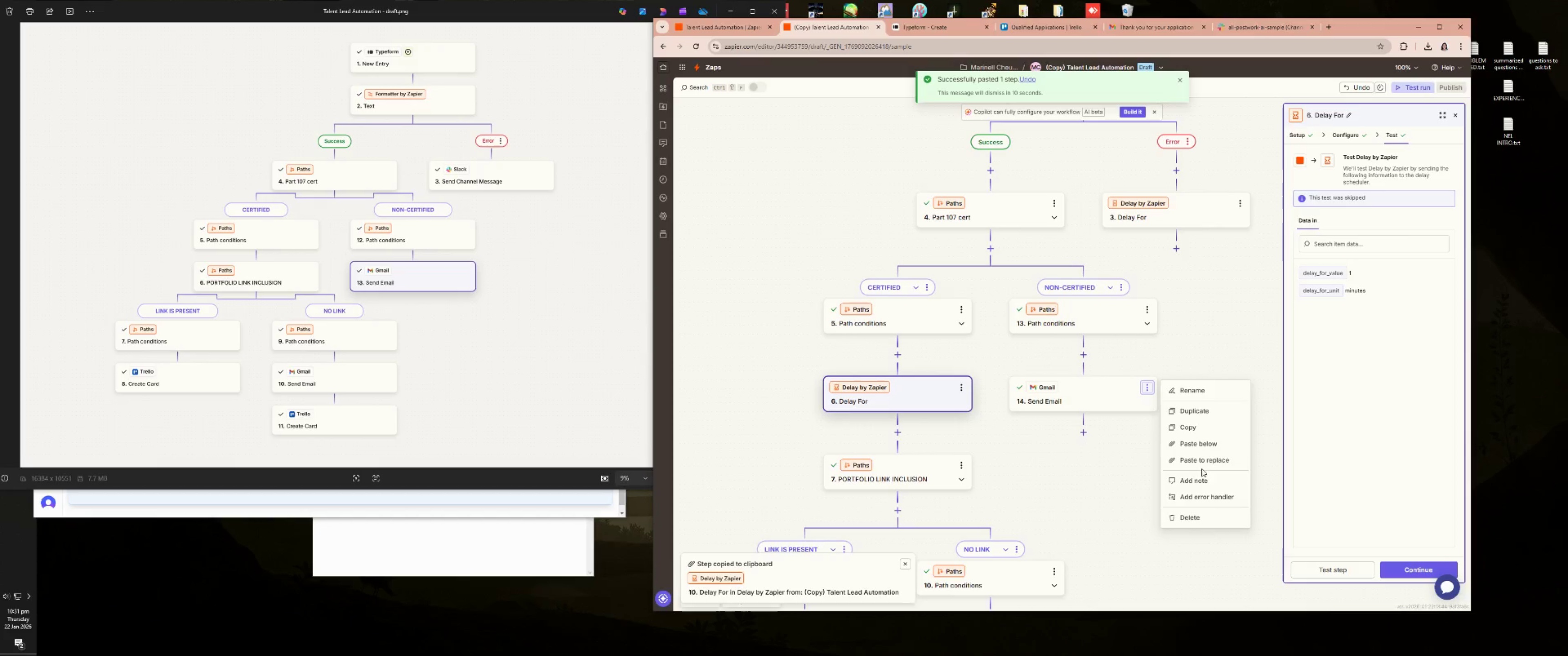 
left_click([1203, 462])
 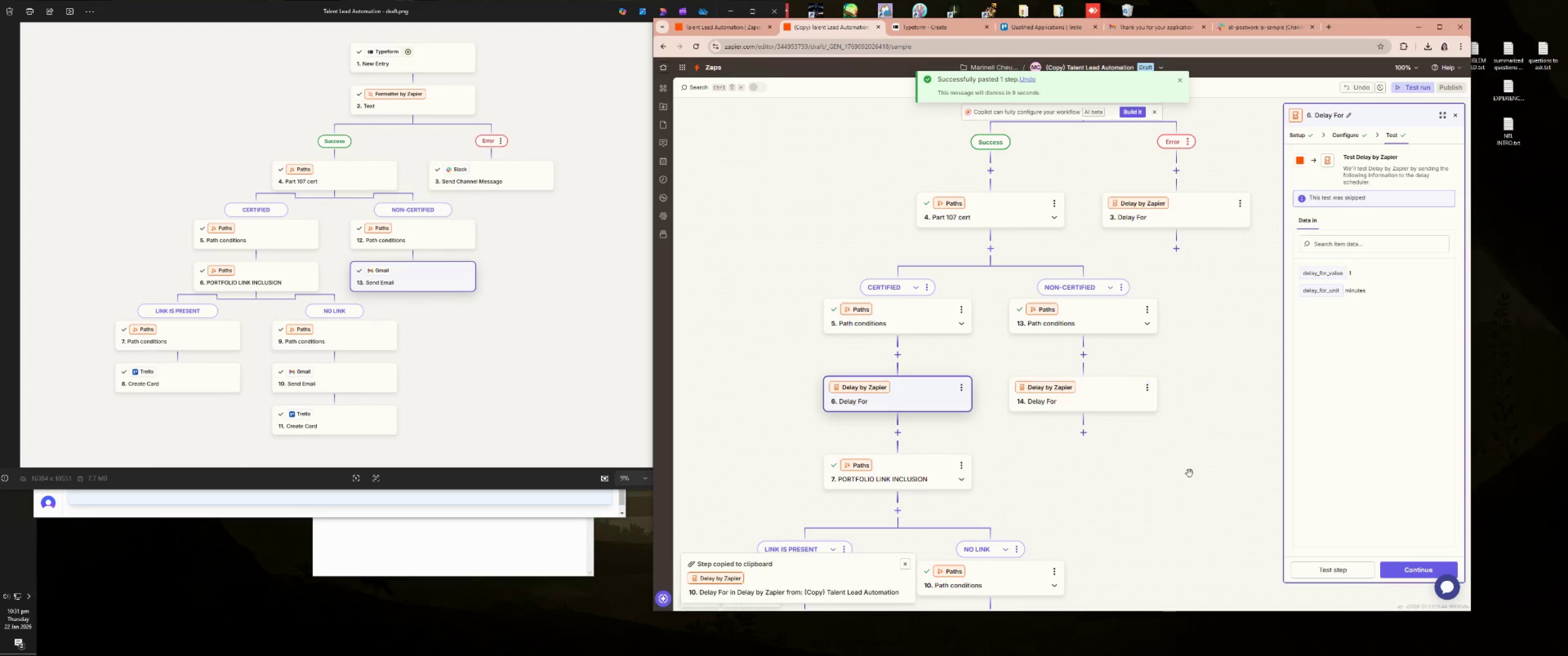 
left_click_drag(start_coordinate=[1093, 500], to_coordinate=[1146, 305])
 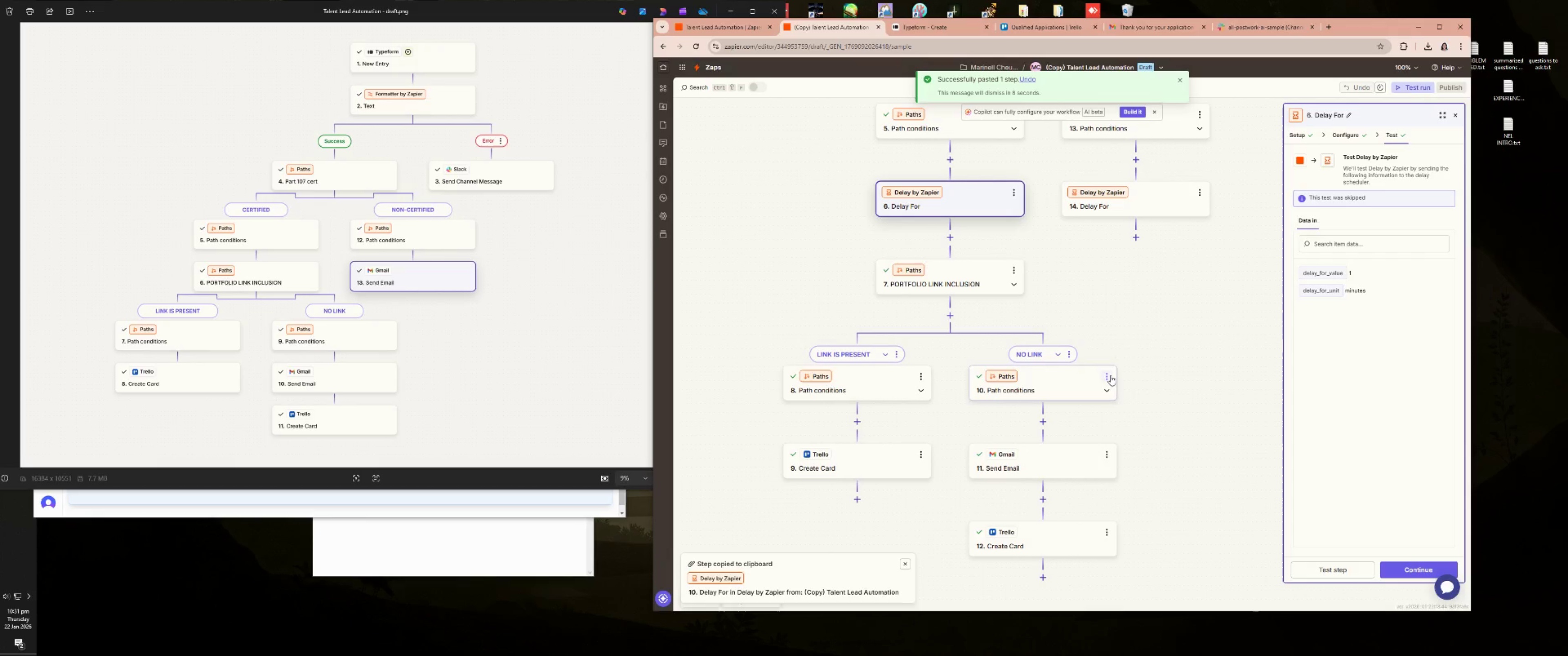 
left_click([1109, 375])
 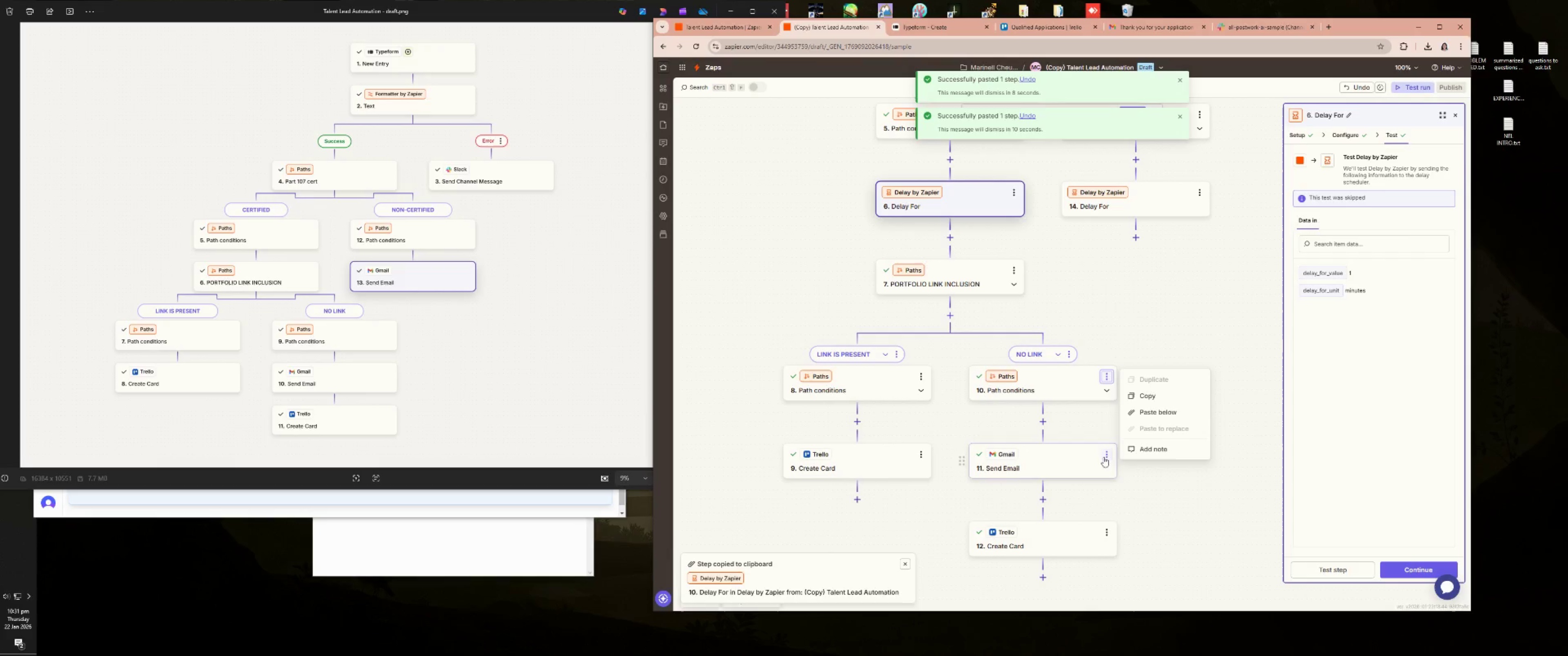 
left_click([1107, 455])
 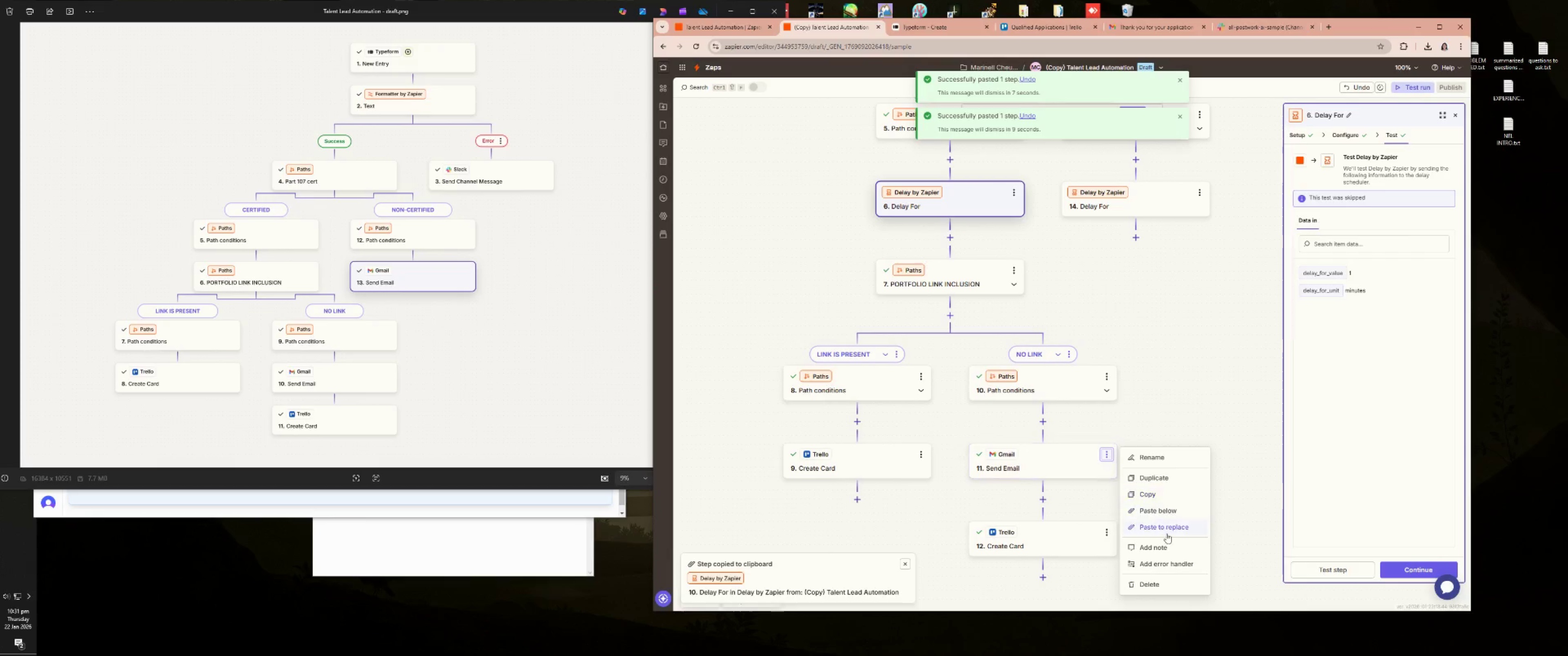 
left_click([1168, 529])
 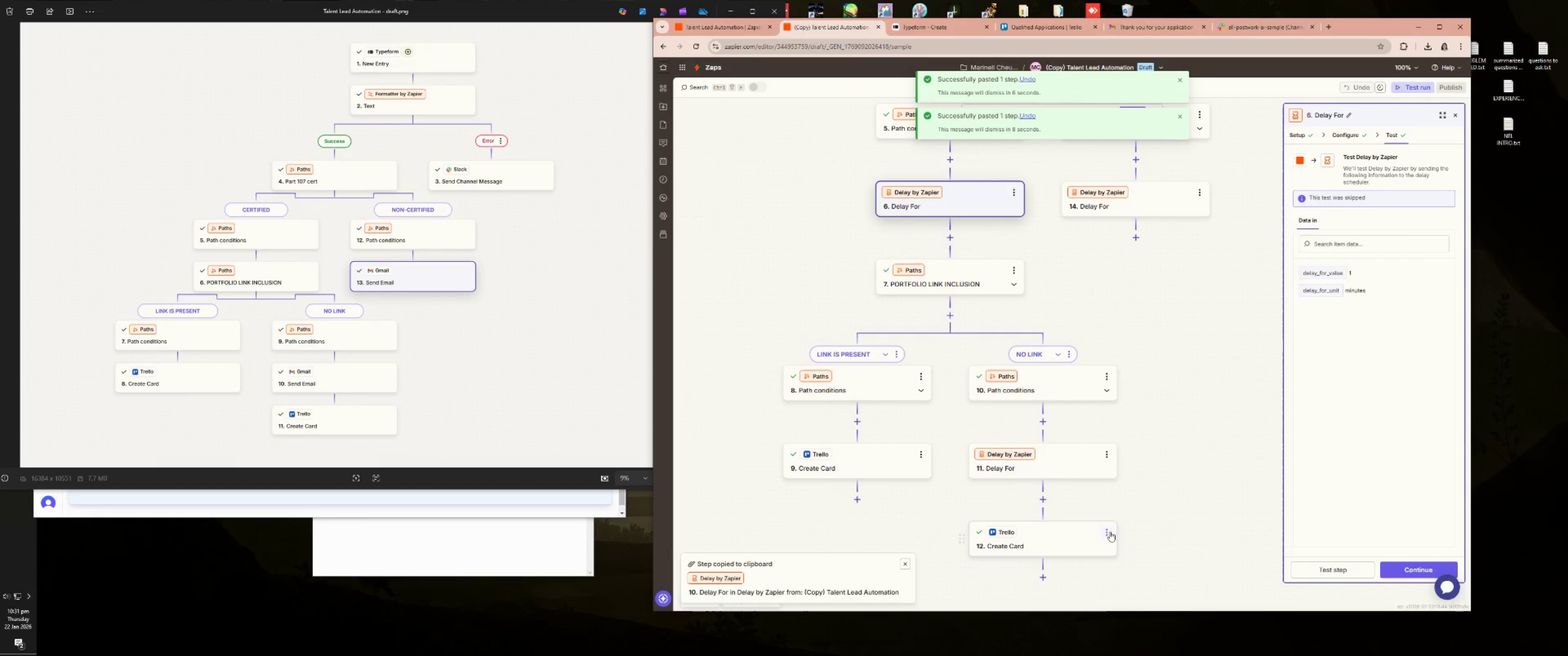 
left_click([1109, 532])
 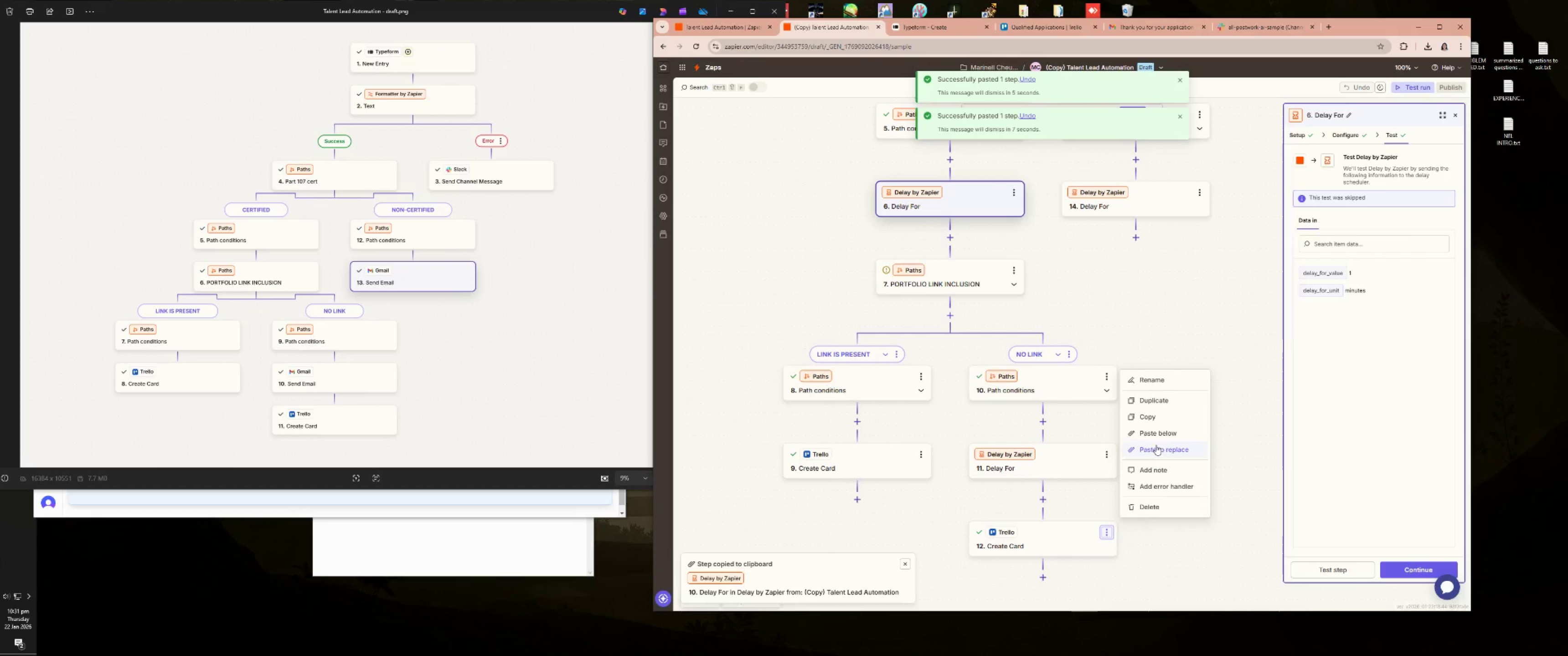 
left_click([1157, 451])
 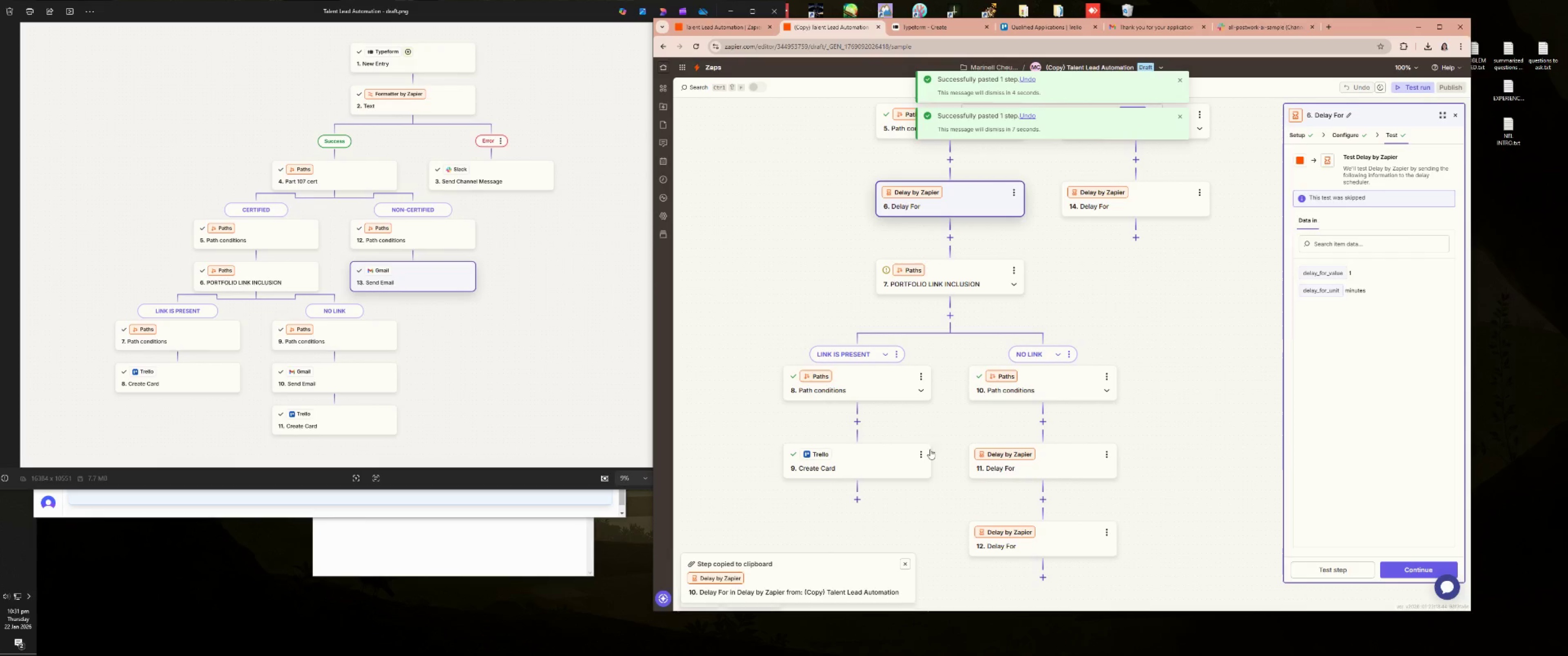 
left_click([922, 454])
 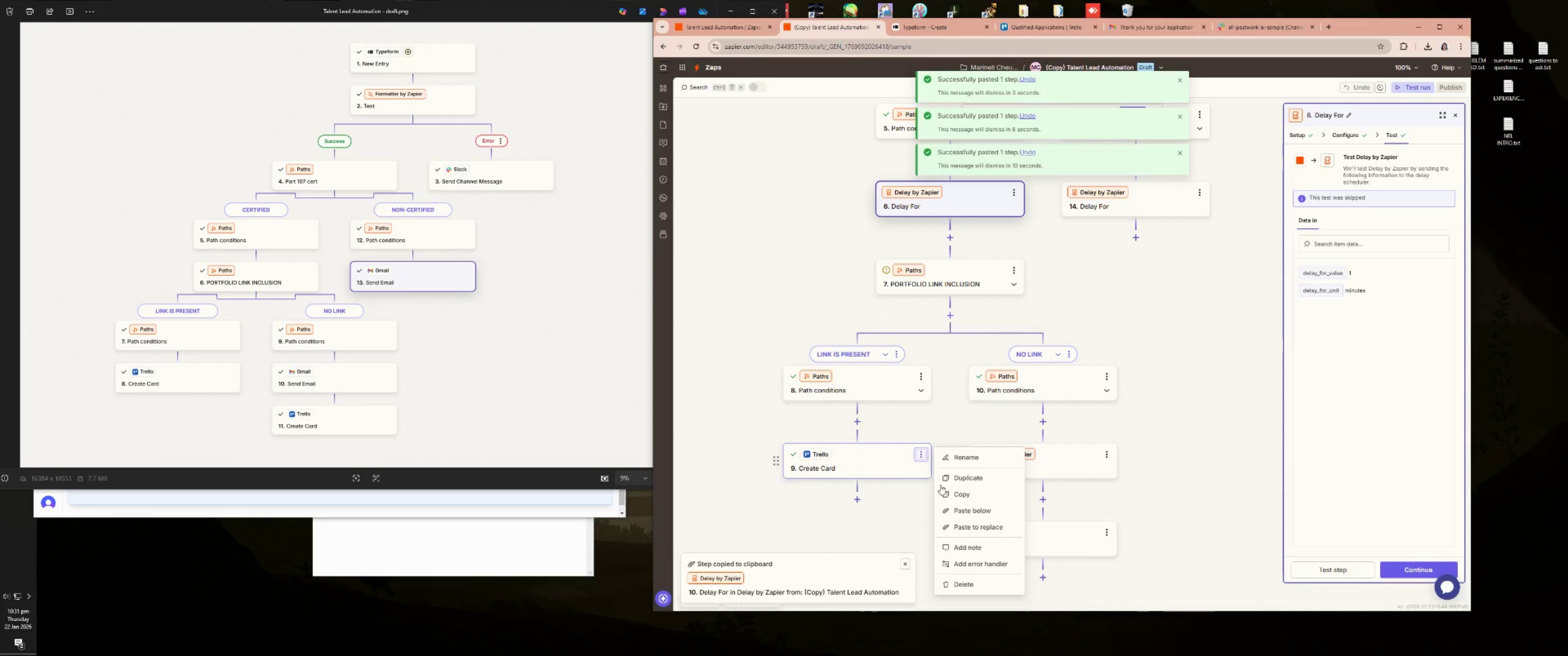 
left_click([974, 524])
 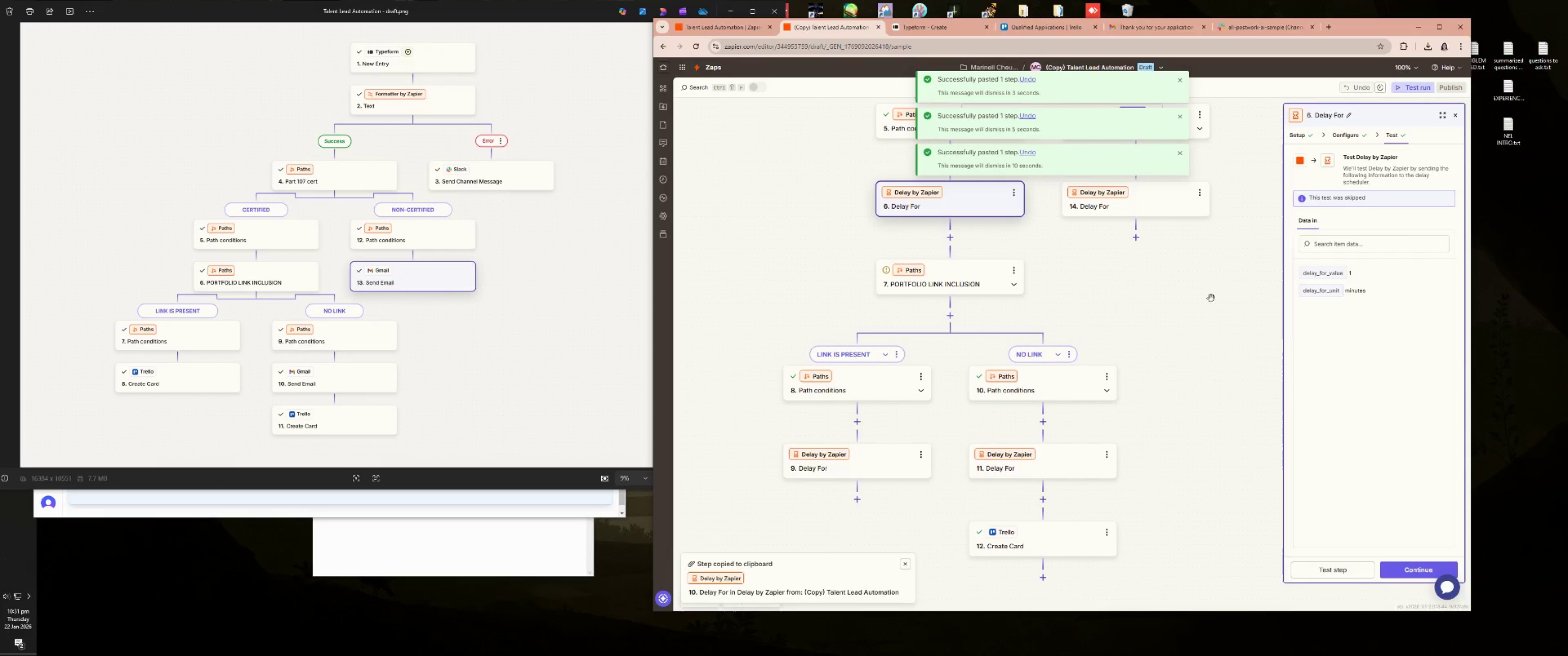 
left_click_drag(start_coordinate=[1209, 272], to_coordinate=[1095, 545])
 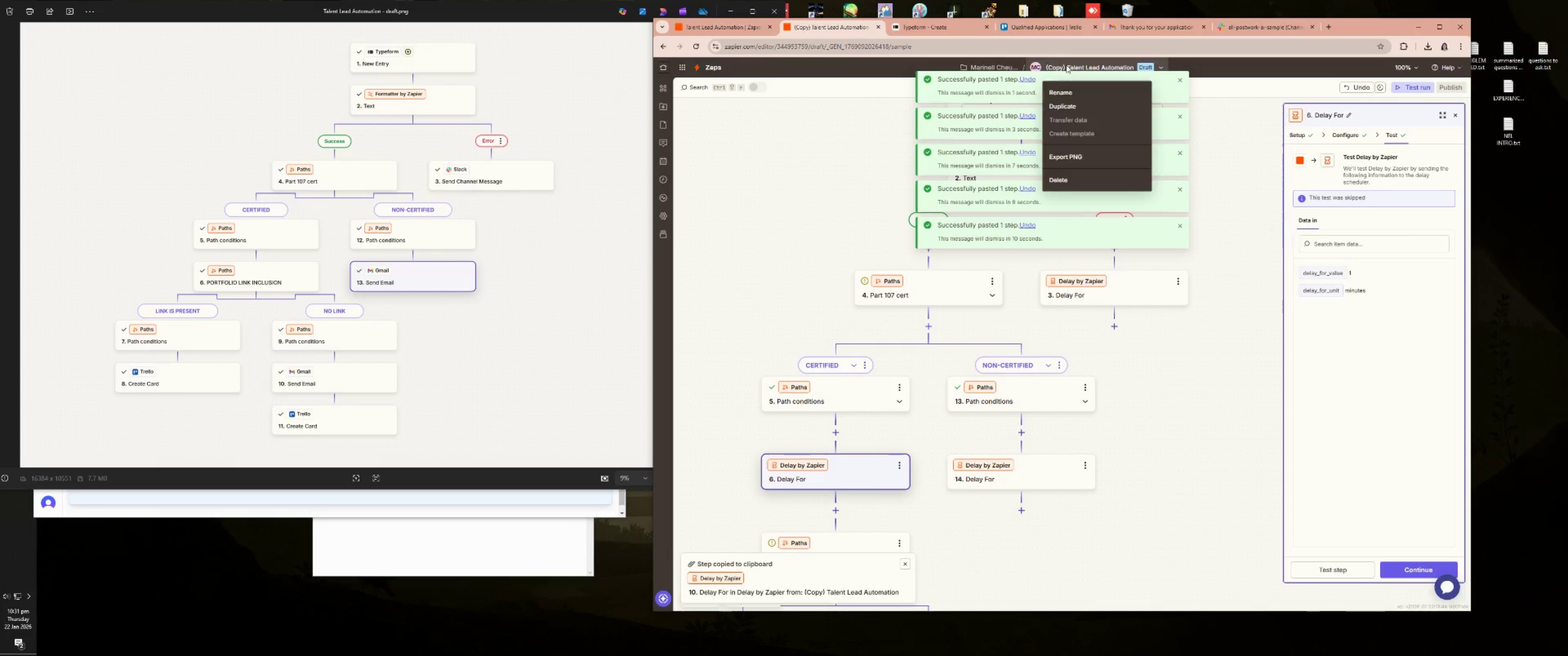 
left_click_drag(start_coordinate=[1201, 354], to_coordinate=[1195, 460])
 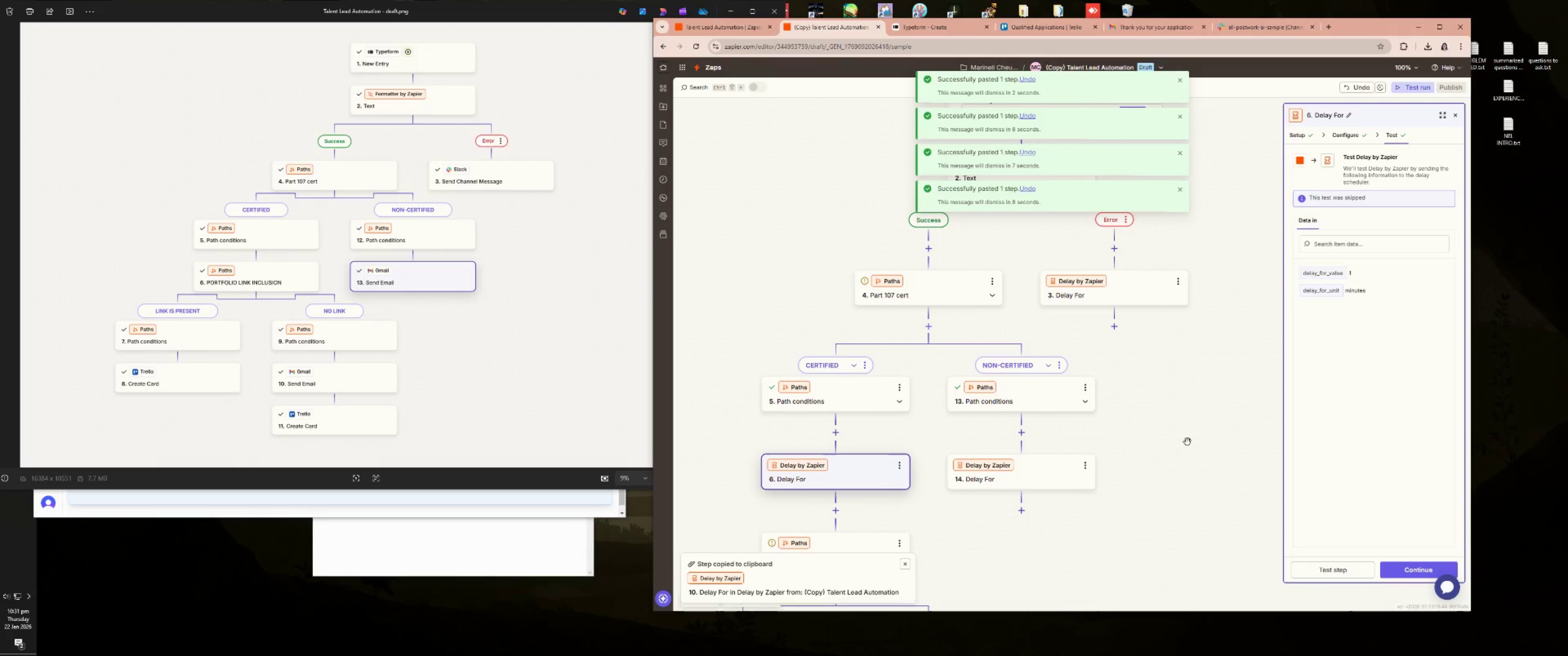 
left_click_drag(start_coordinate=[1167, 387], to_coordinate=[1218, 197])
 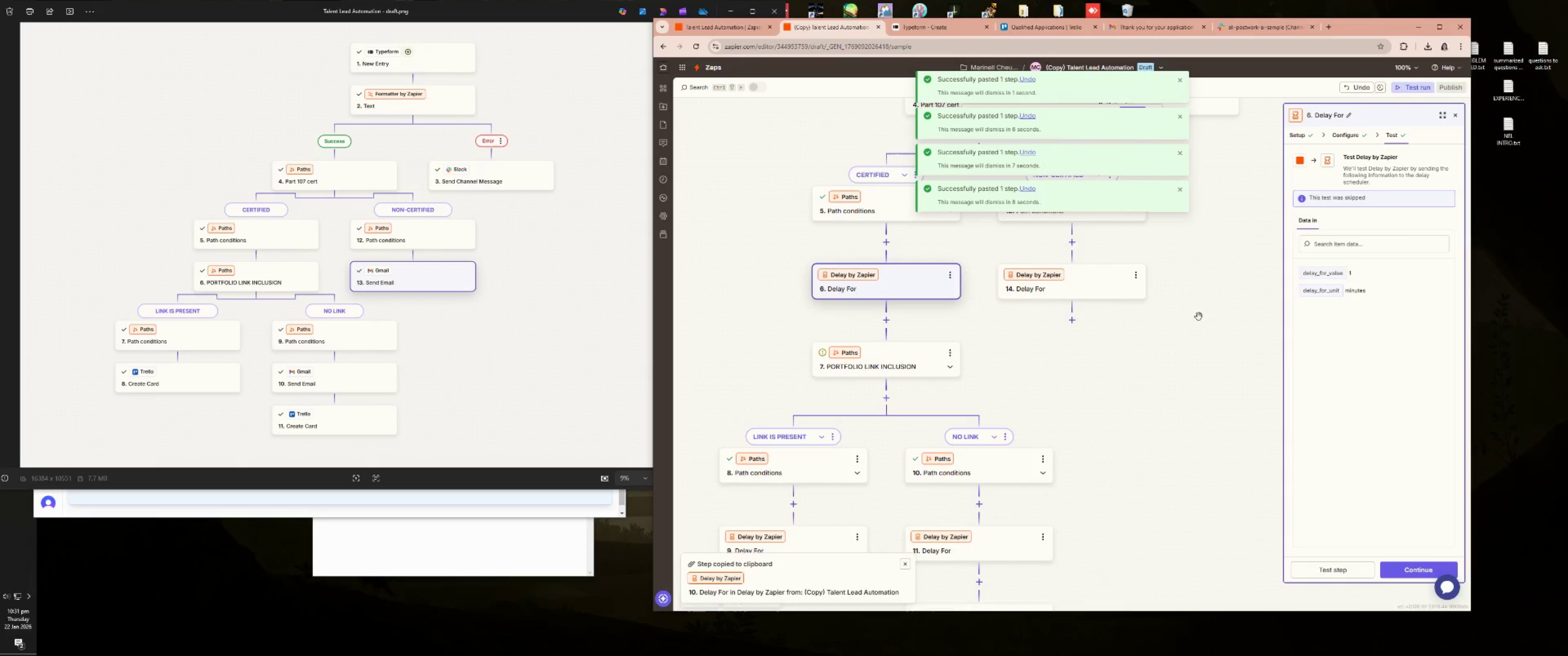 
left_click_drag(start_coordinate=[1172, 466], to_coordinate=[1196, 378])
 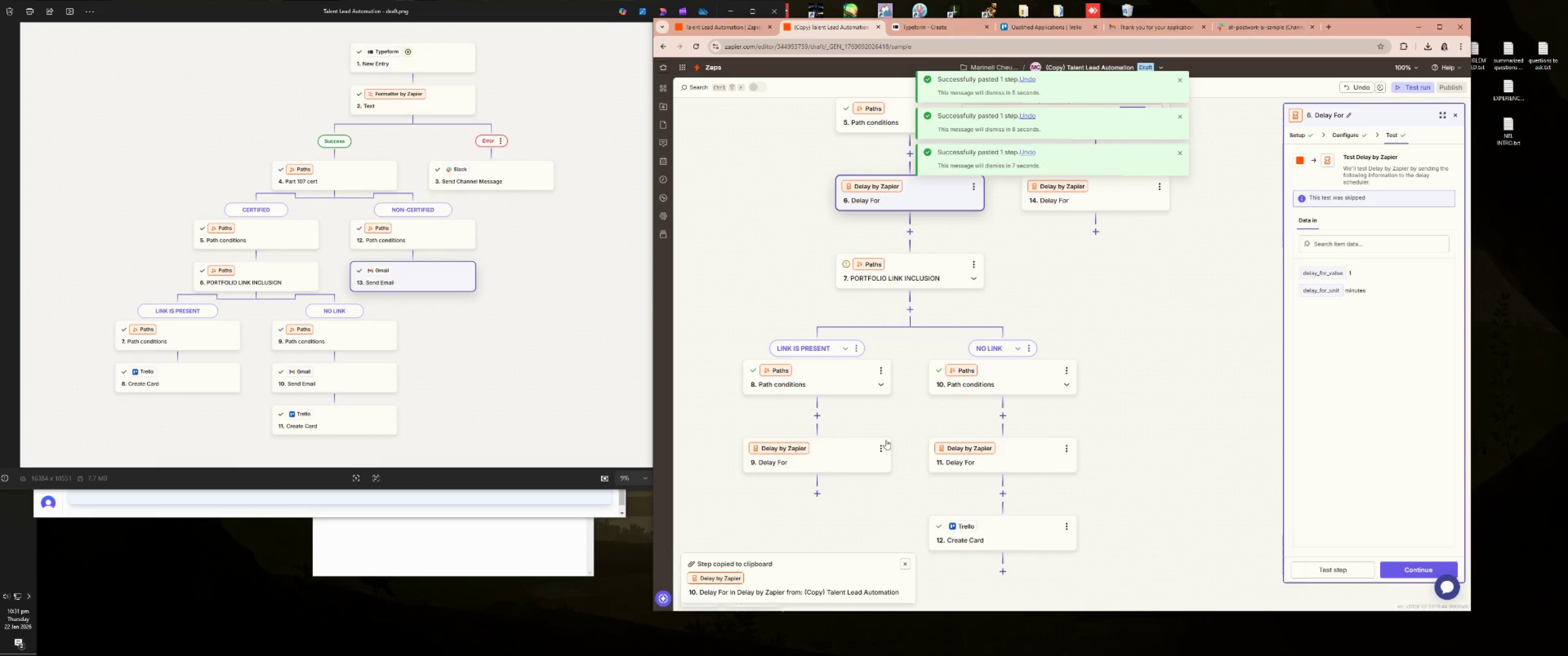 
left_click([830, 452])
 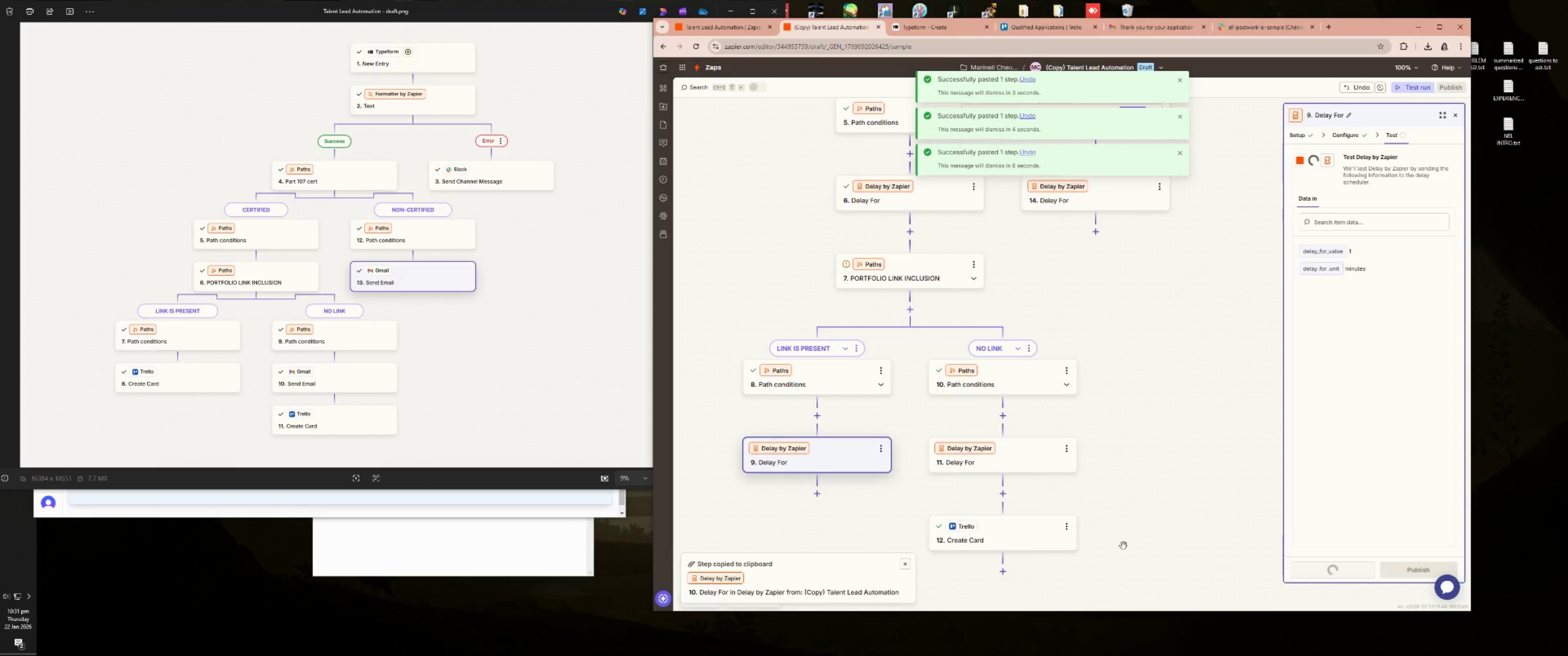 
left_click([1016, 455])
 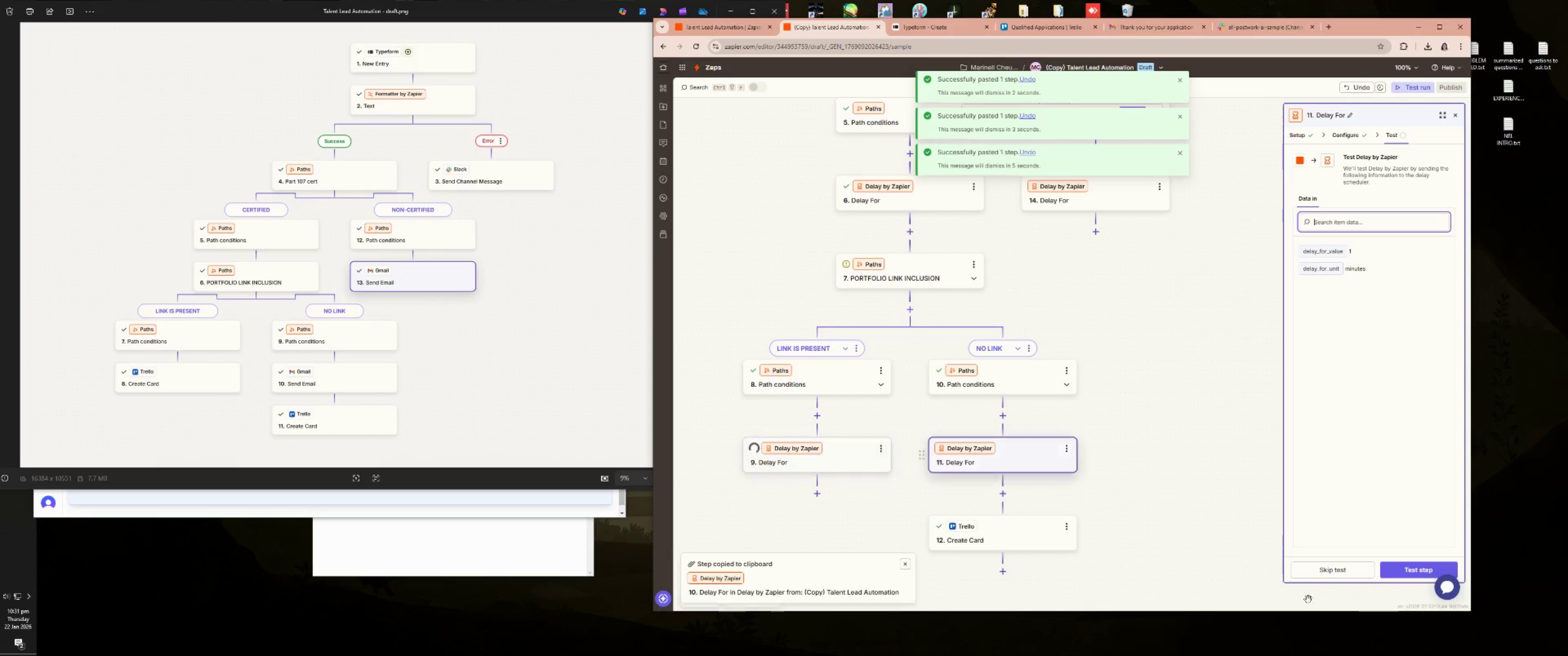 
left_click([1319, 572])
 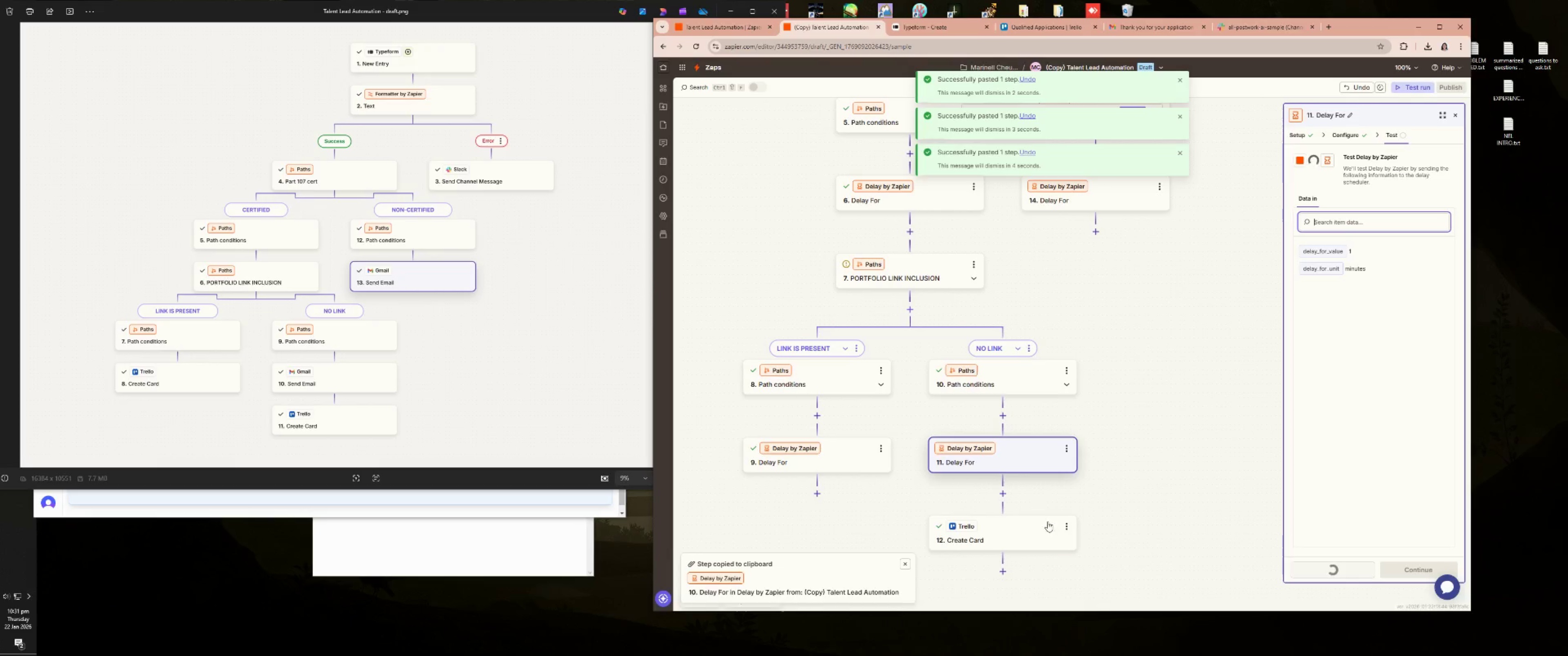 
left_click([1065, 527])
 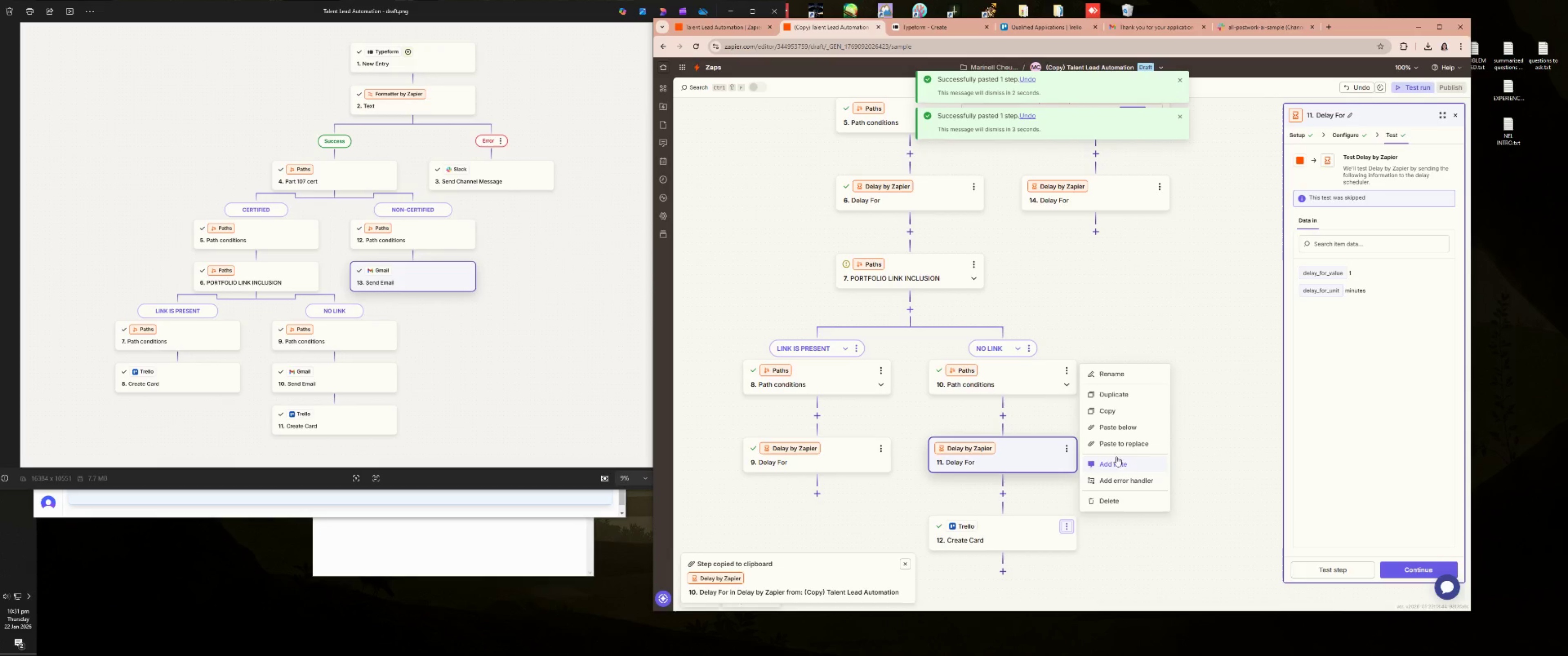 
left_click([1122, 442])
 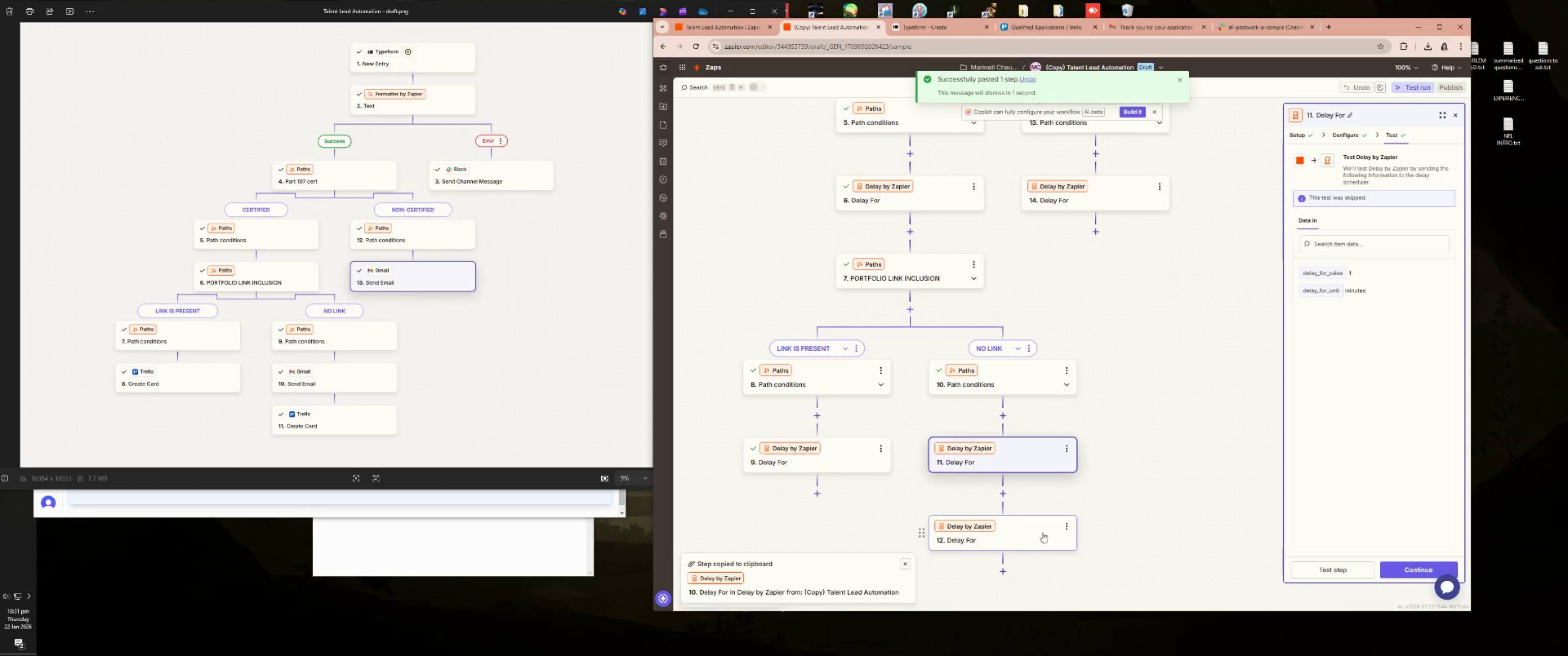 
left_click([1019, 534])
 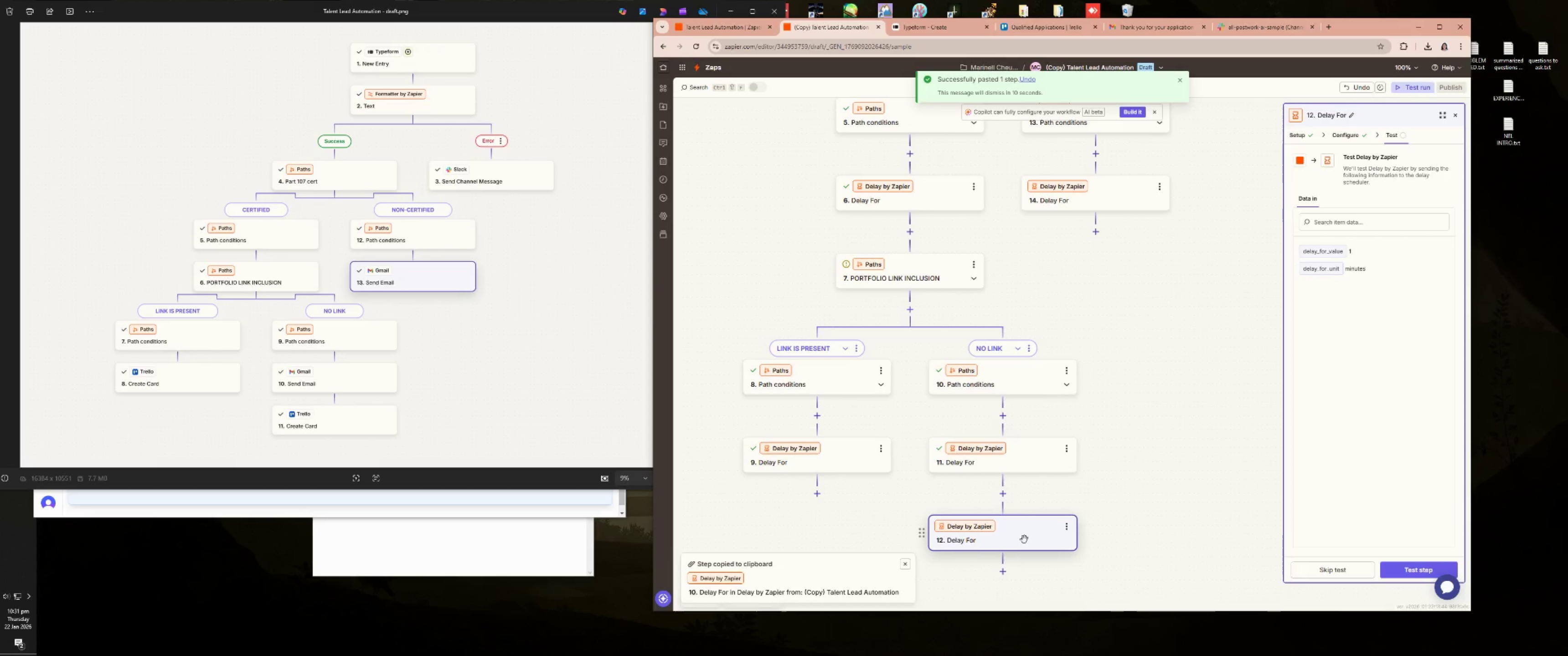 
left_click([1326, 571])
 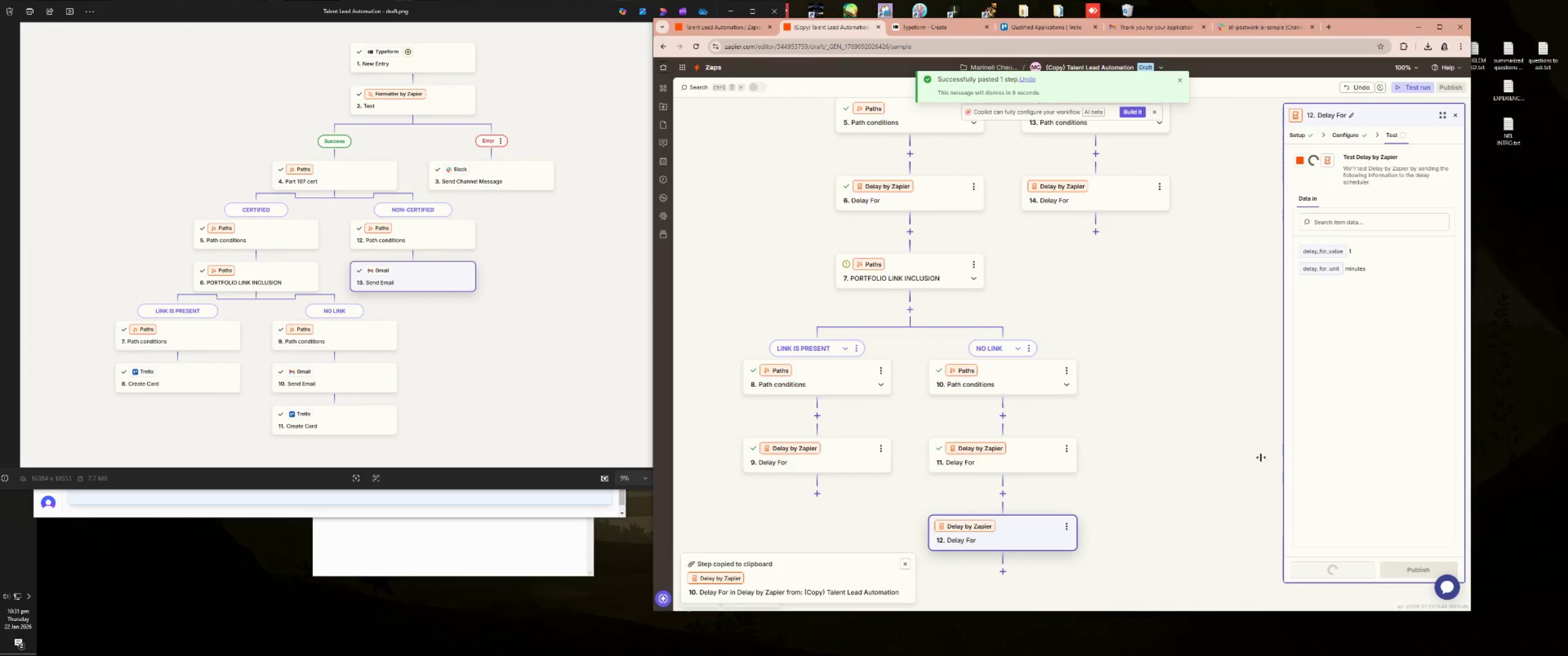 
left_click_drag(start_coordinate=[1194, 257], to_coordinate=[1126, 472])
 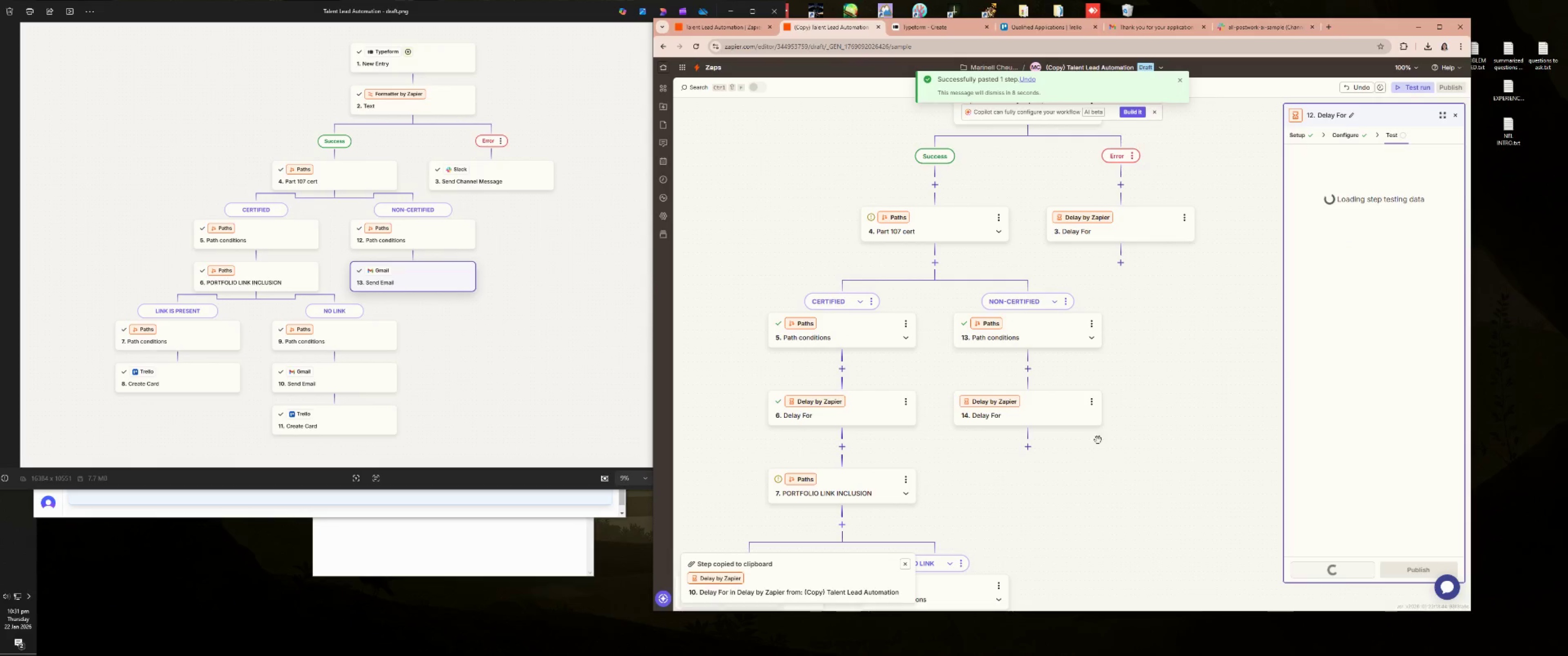 
left_click([1060, 400])
 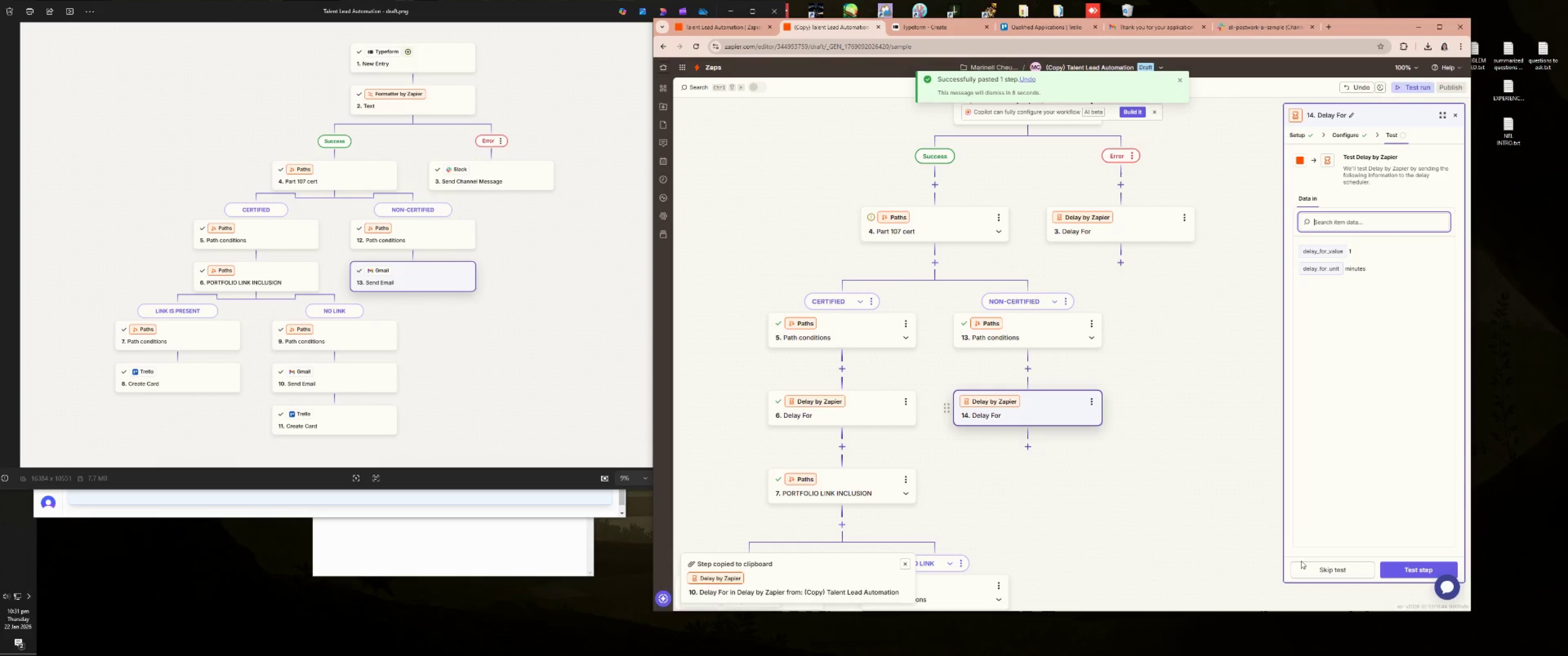 
left_click([1317, 566])
 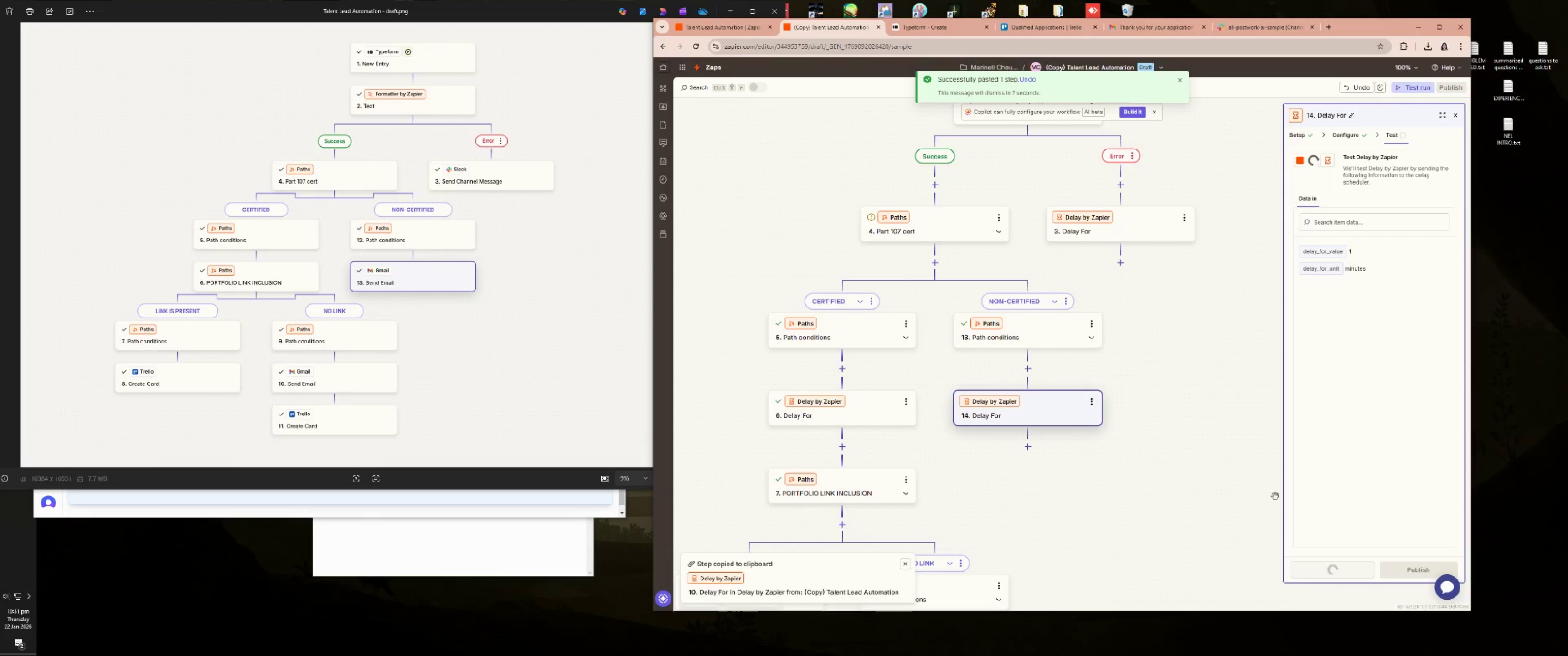 
left_click_drag(start_coordinate=[1214, 371], to_coordinate=[1197, 470])
 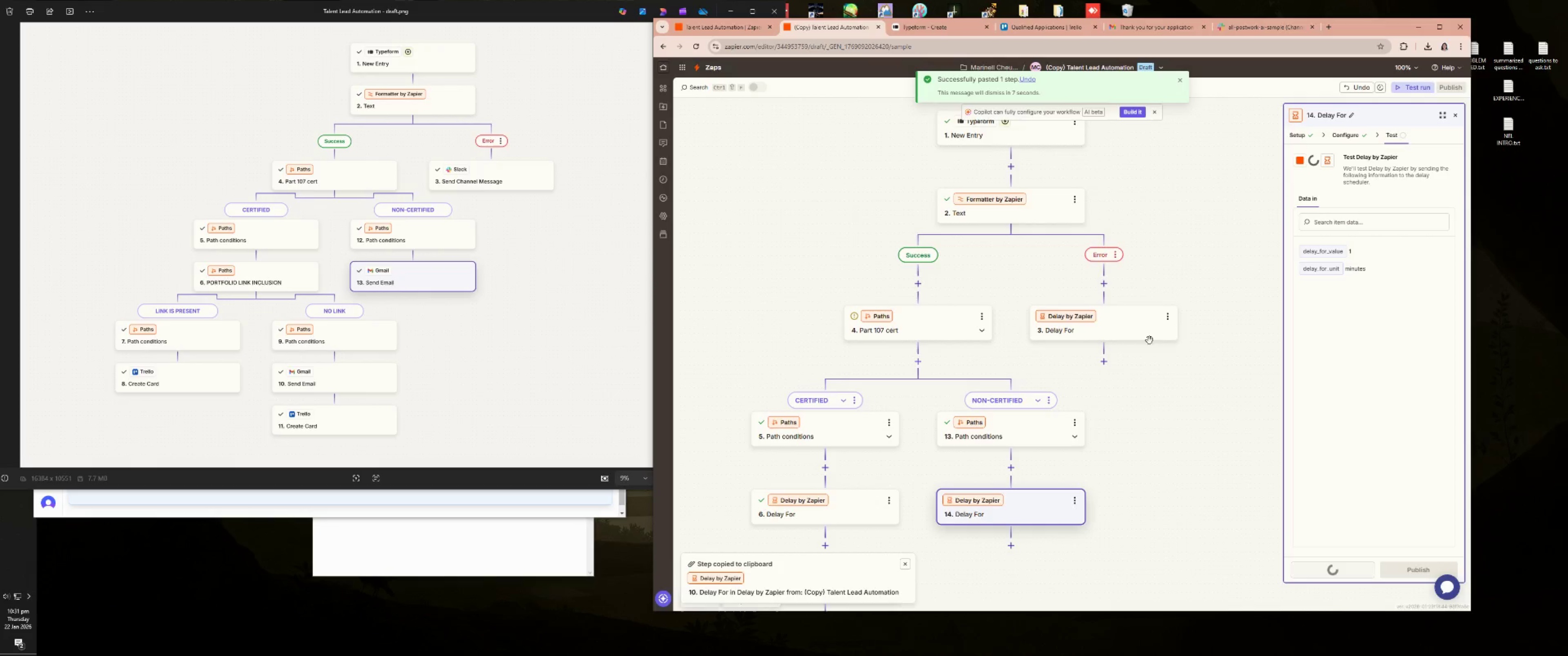 
triple_click([1137, 321])
 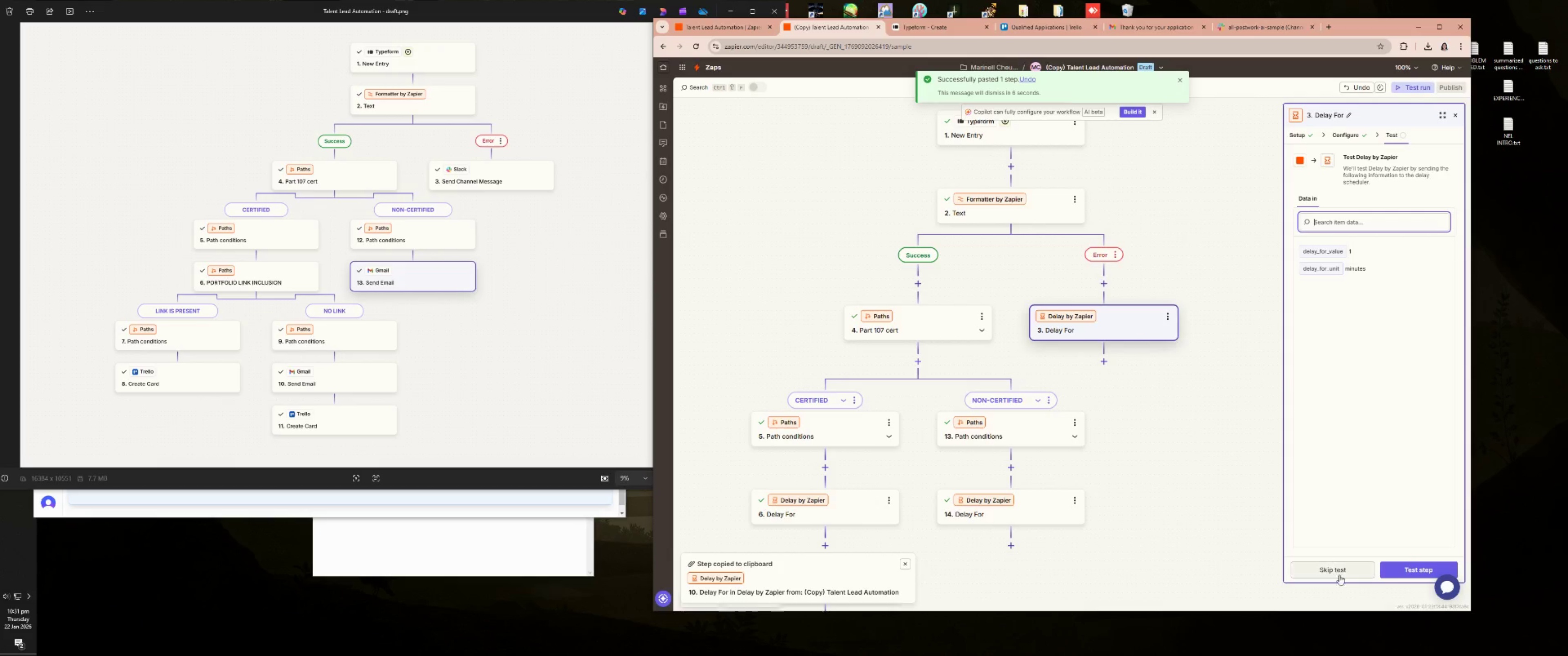 
left_click([1333, 574])
 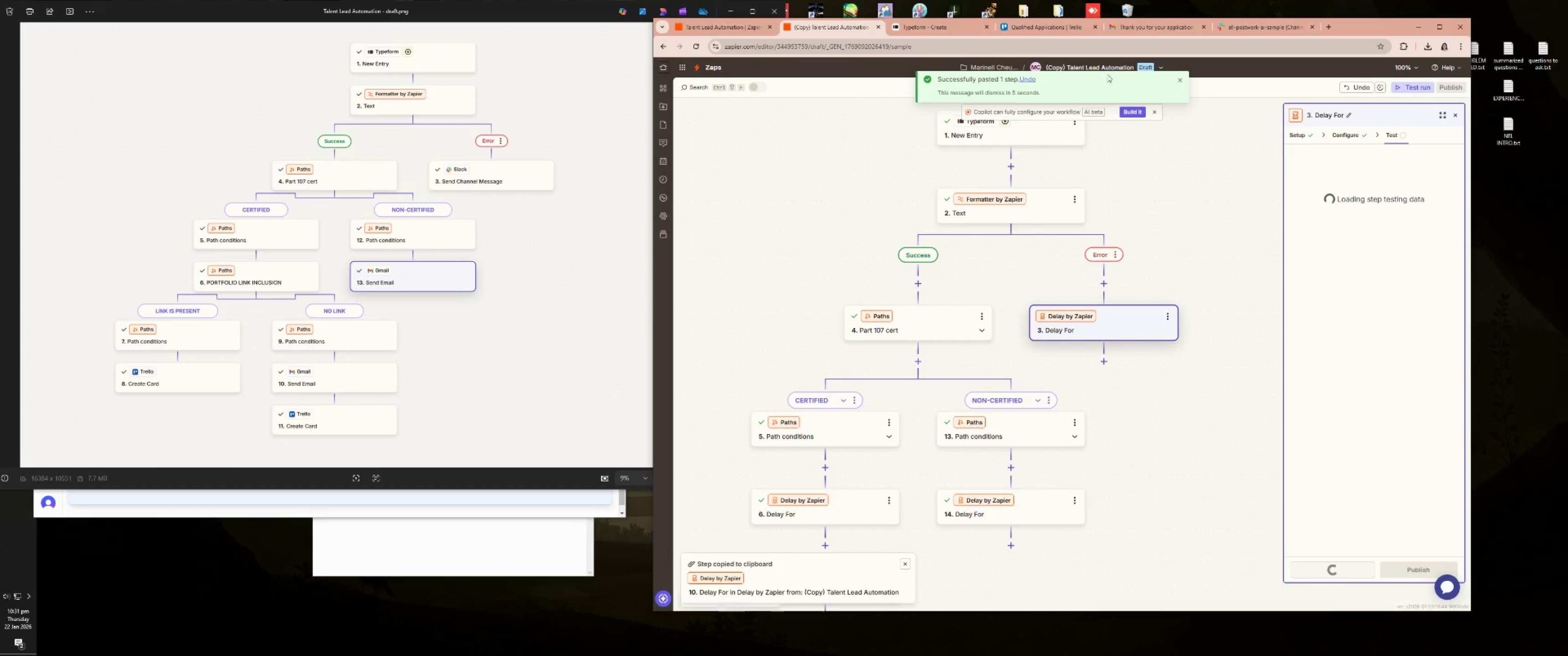 
left_click([1106, 69])
 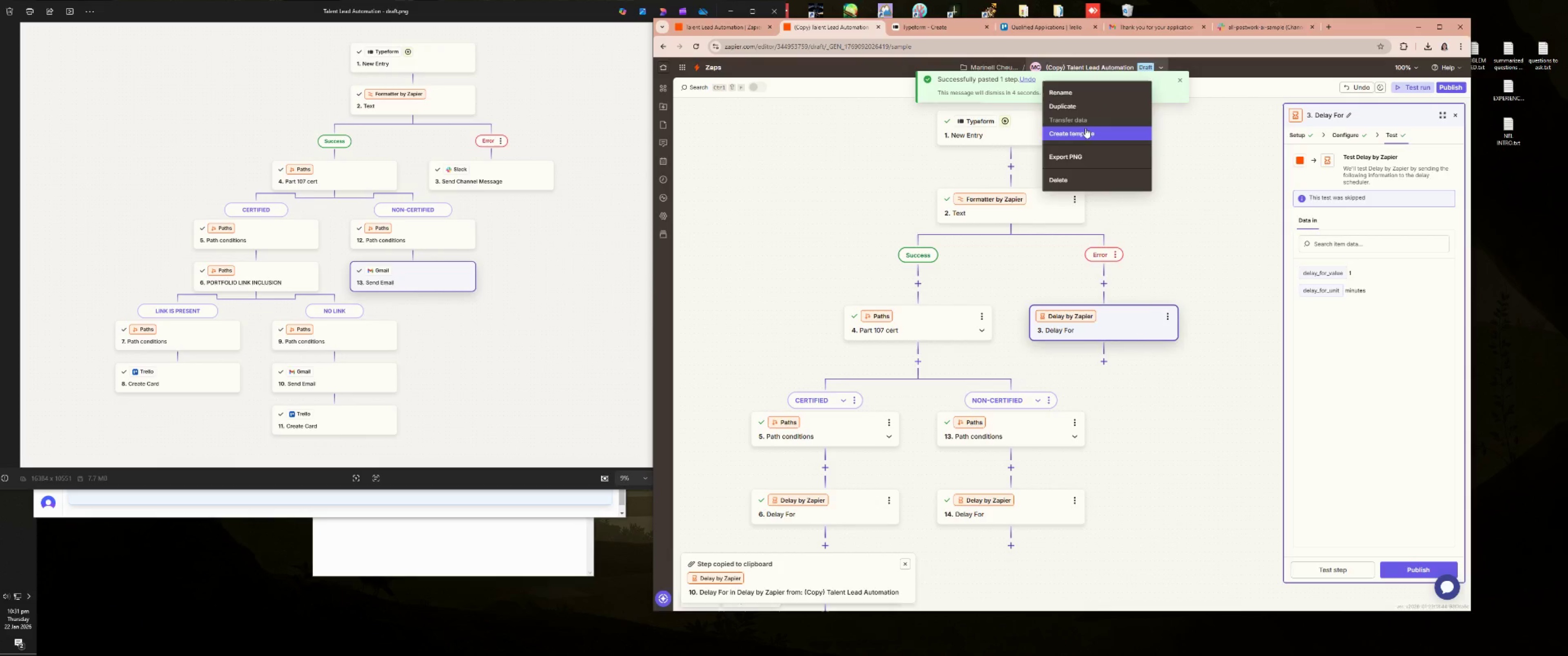 
left_click([1081, 136])
 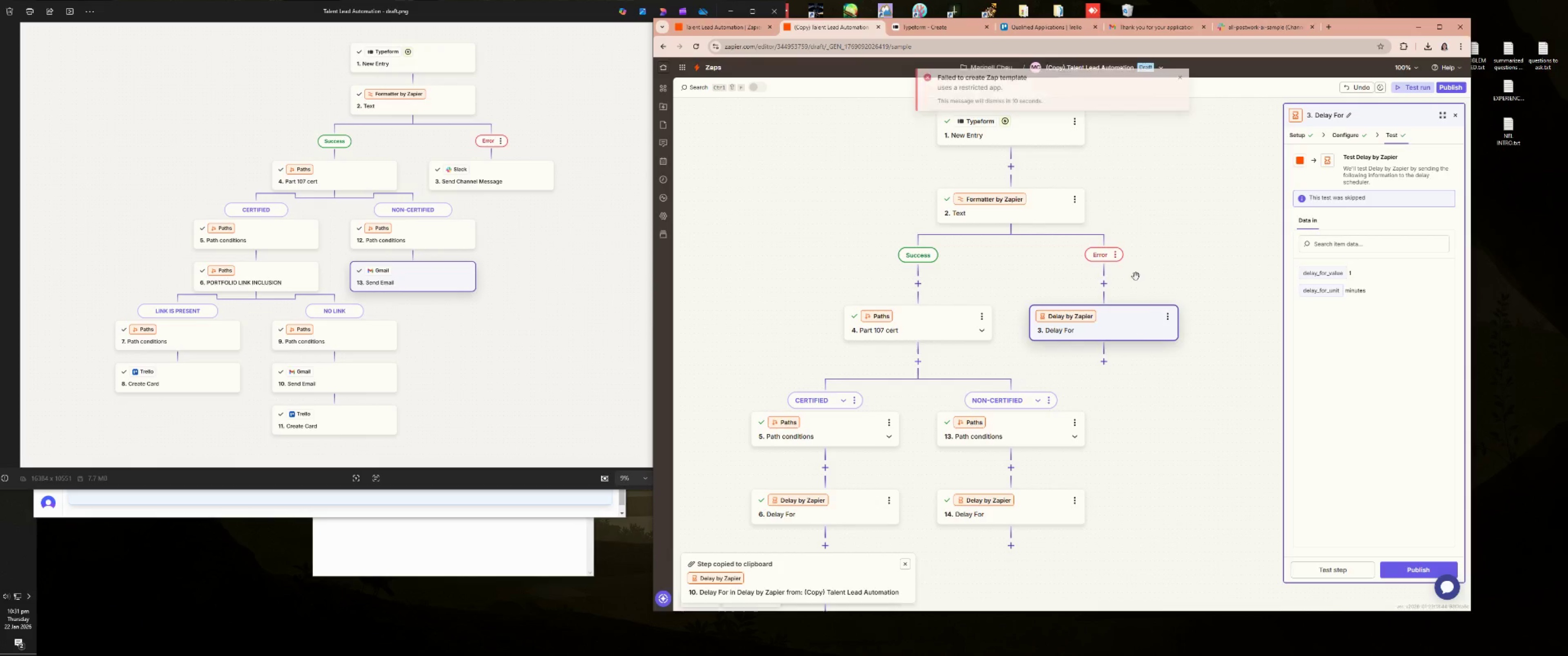 
wait(6.04)
 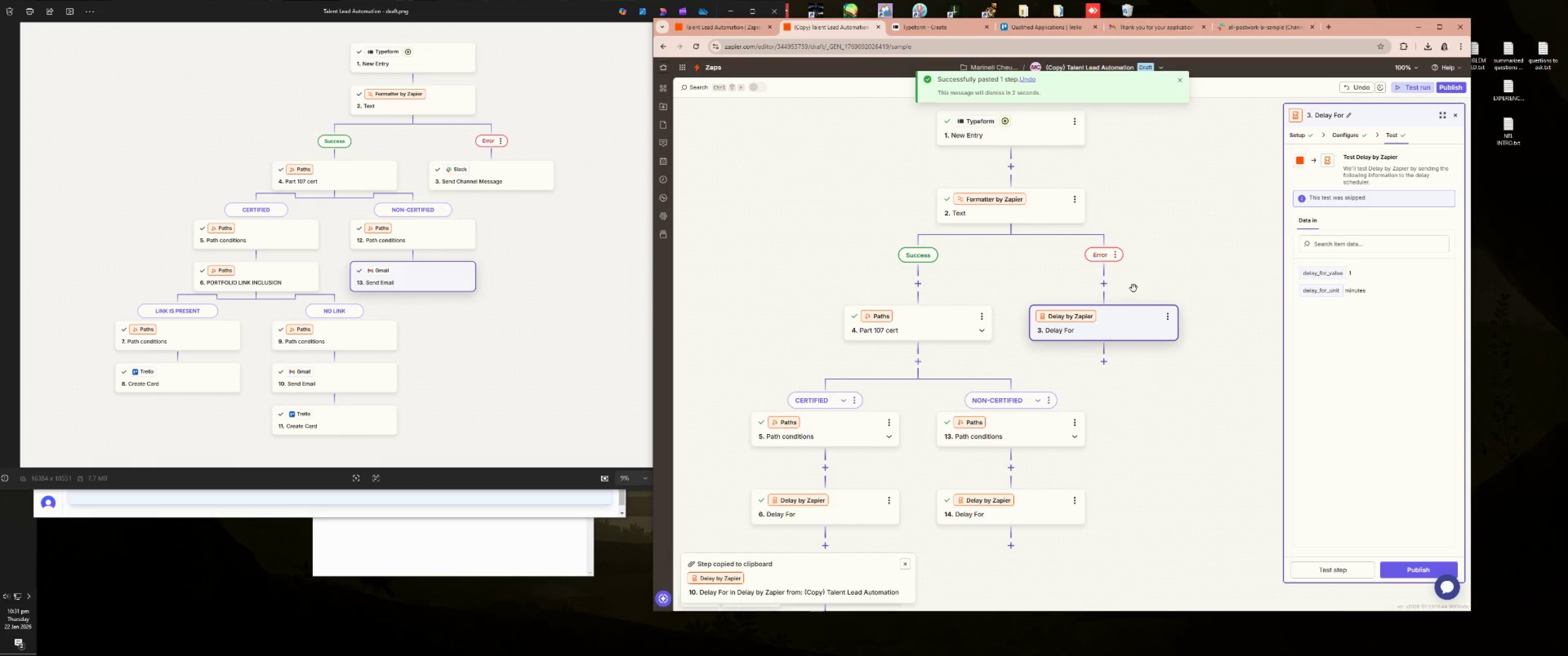 
double_click([979, 87])
 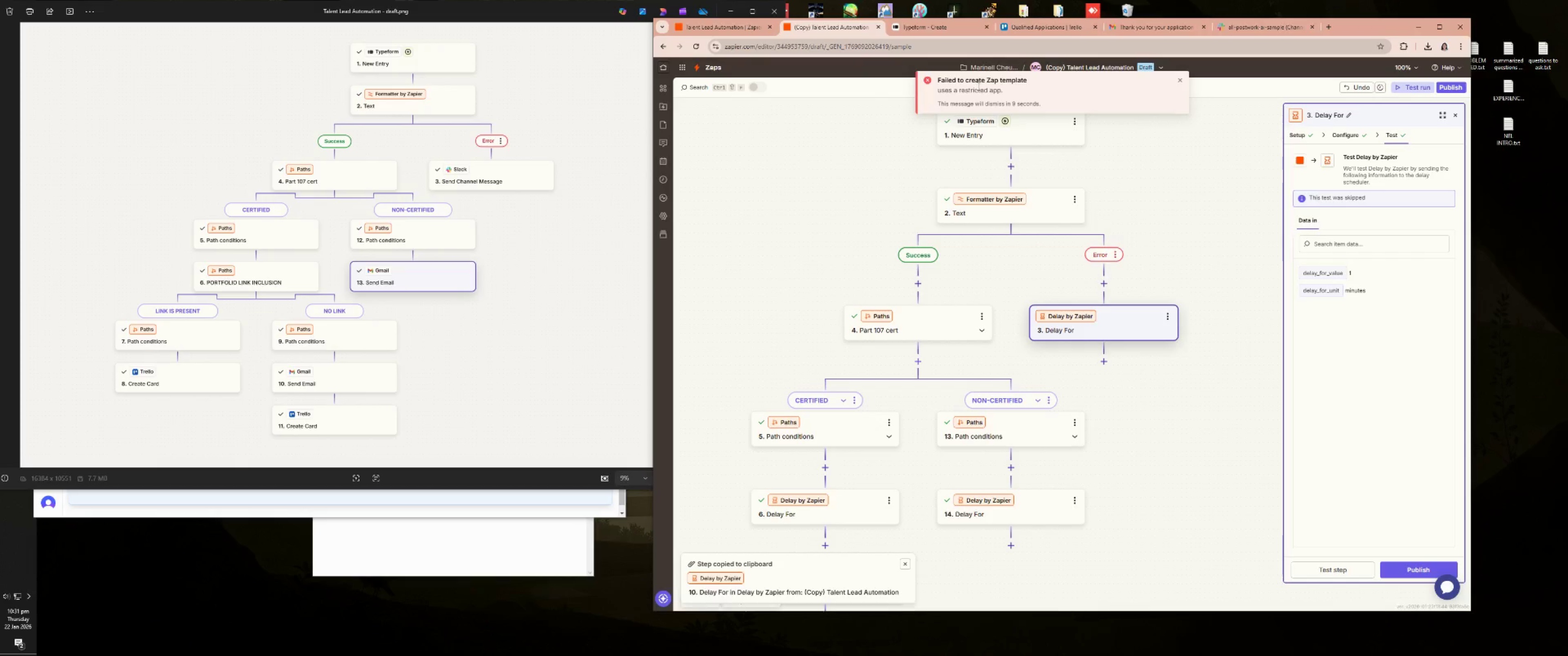 
triple_click([966, 82])
 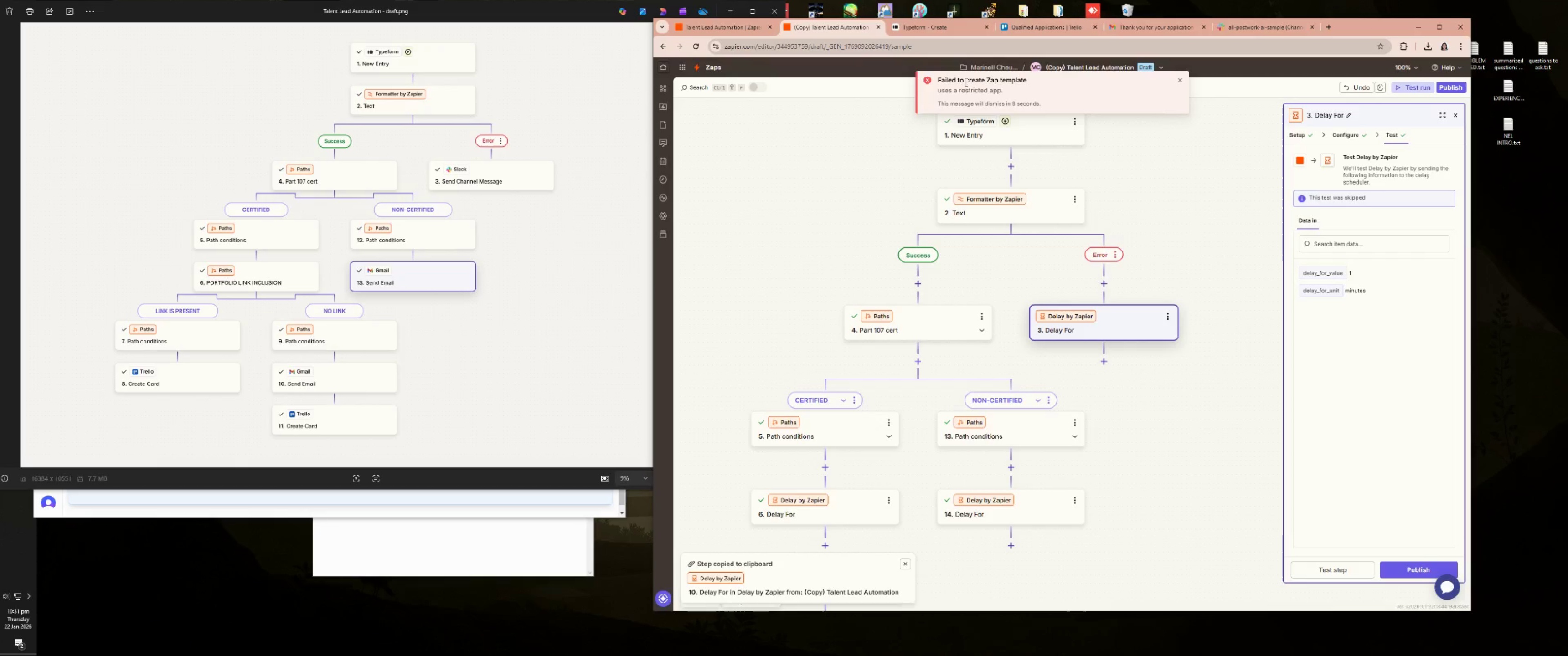 
left_click_drag(start_coordinate=[950, 81], to_coordinate=[1015, 89])
 